 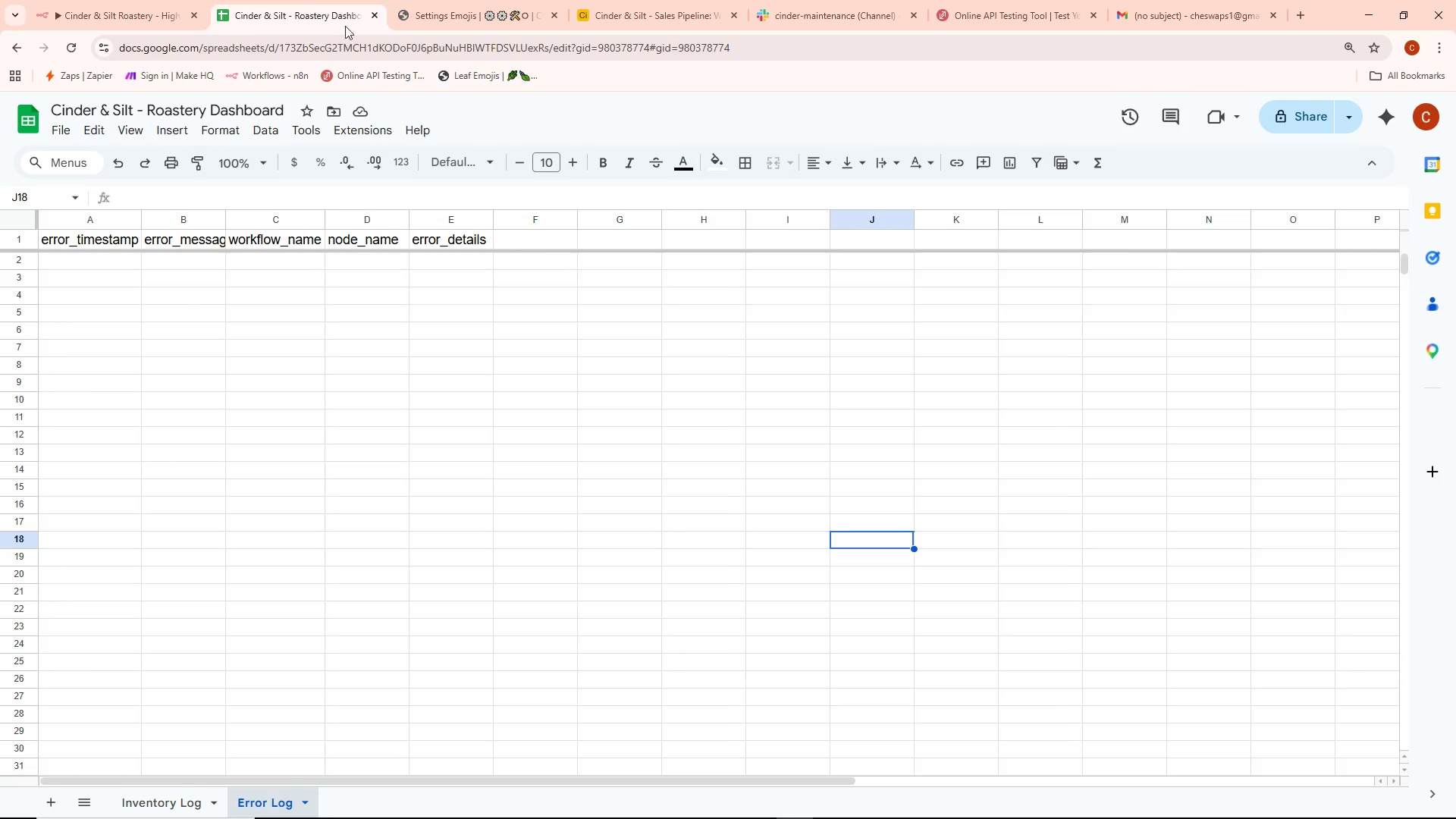 
left_click([116, 0])
 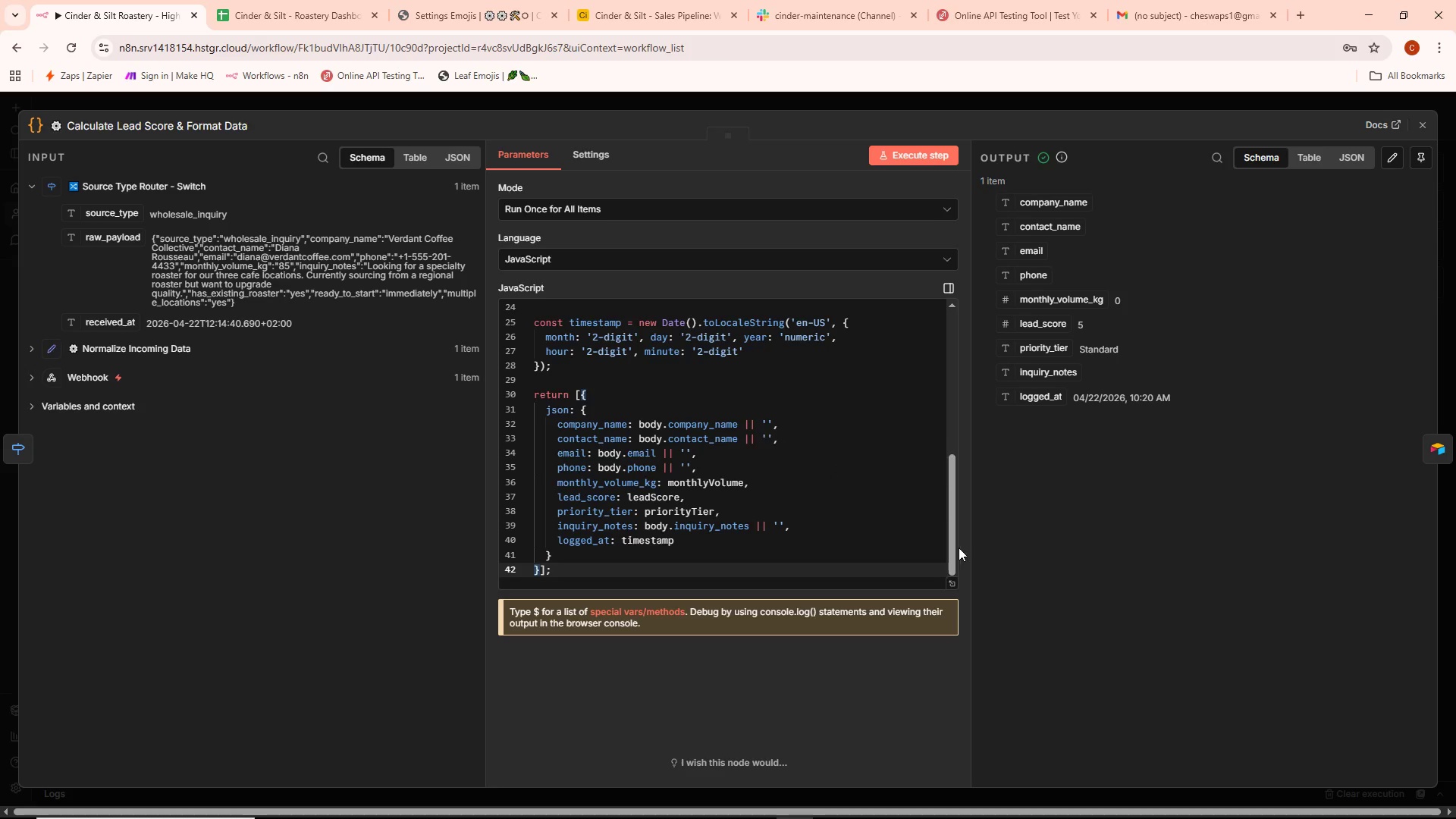 
left_click([953, 579])
 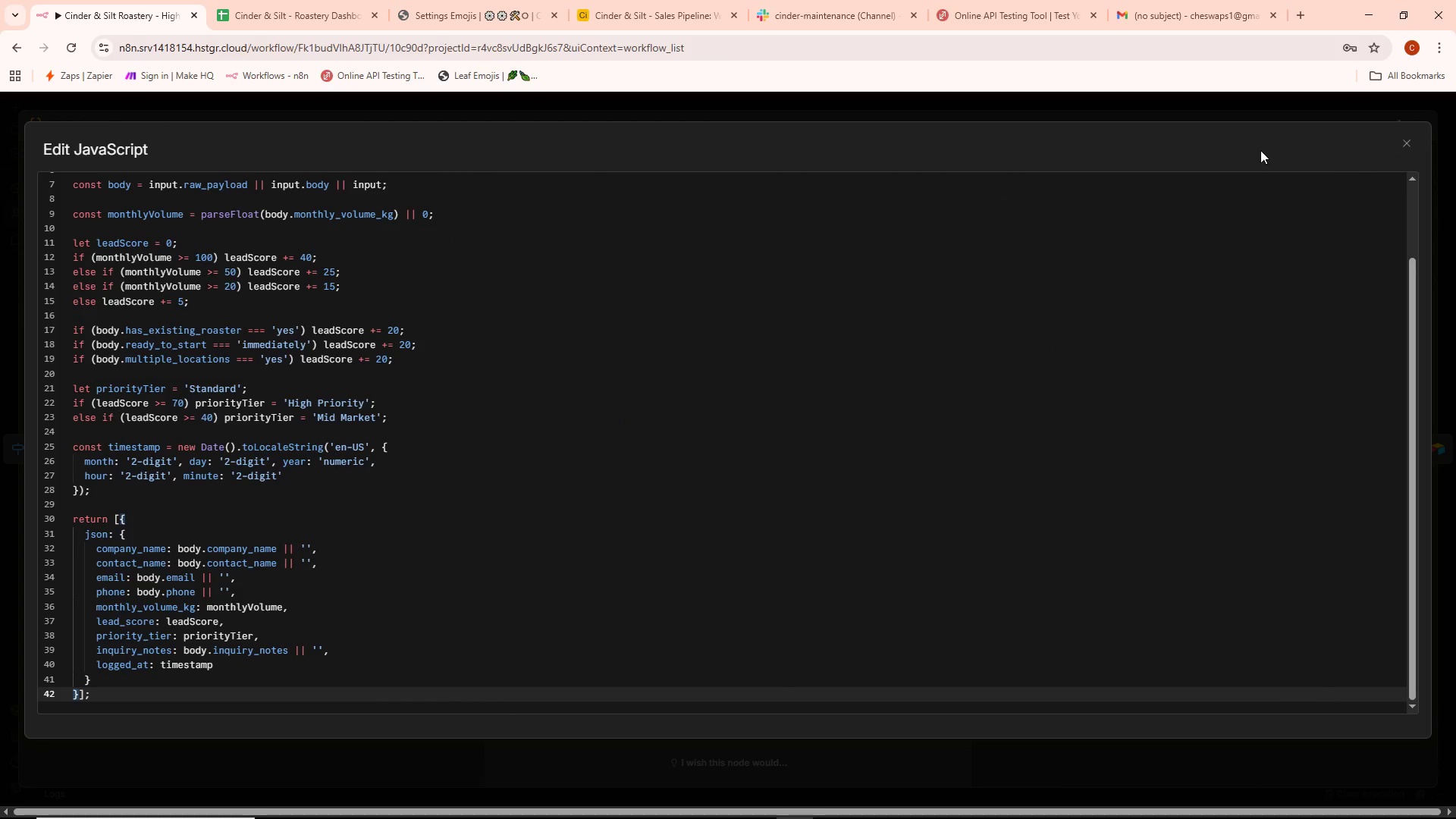 
key(F12)
 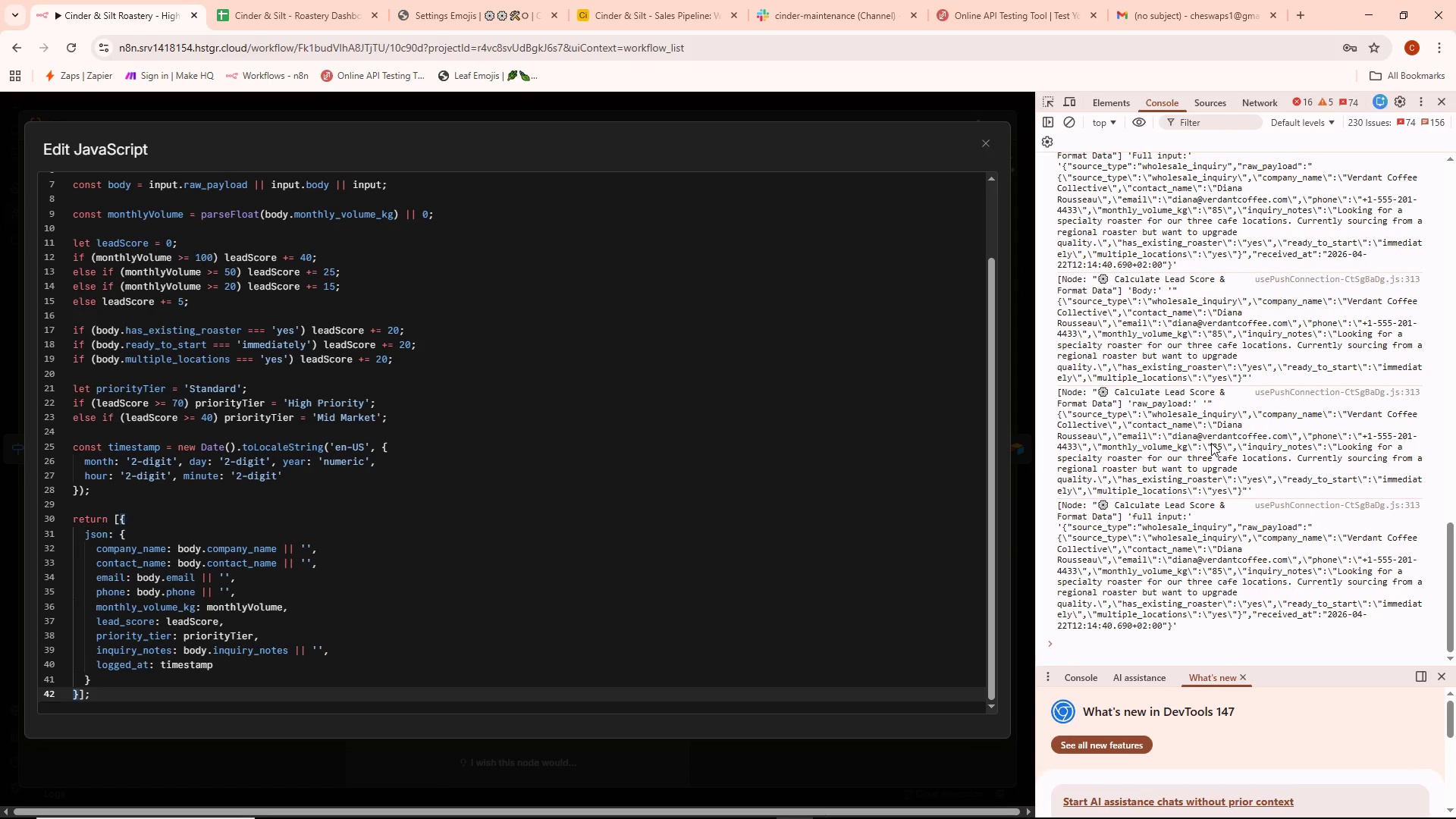 
wait(5.23)
 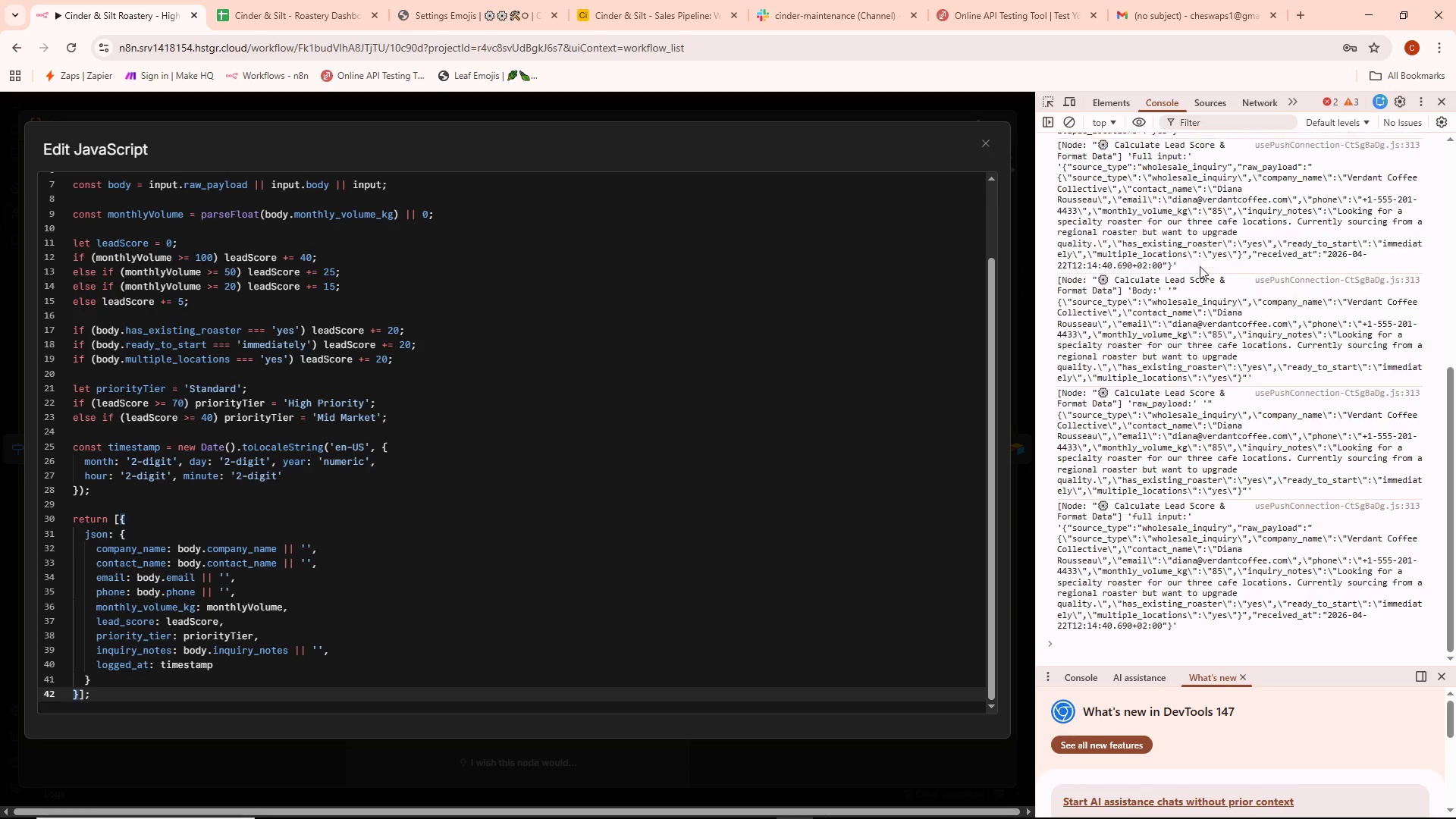 
scroll: coordinate [1213, 446], scroll_direction: down, amount: 6.0
 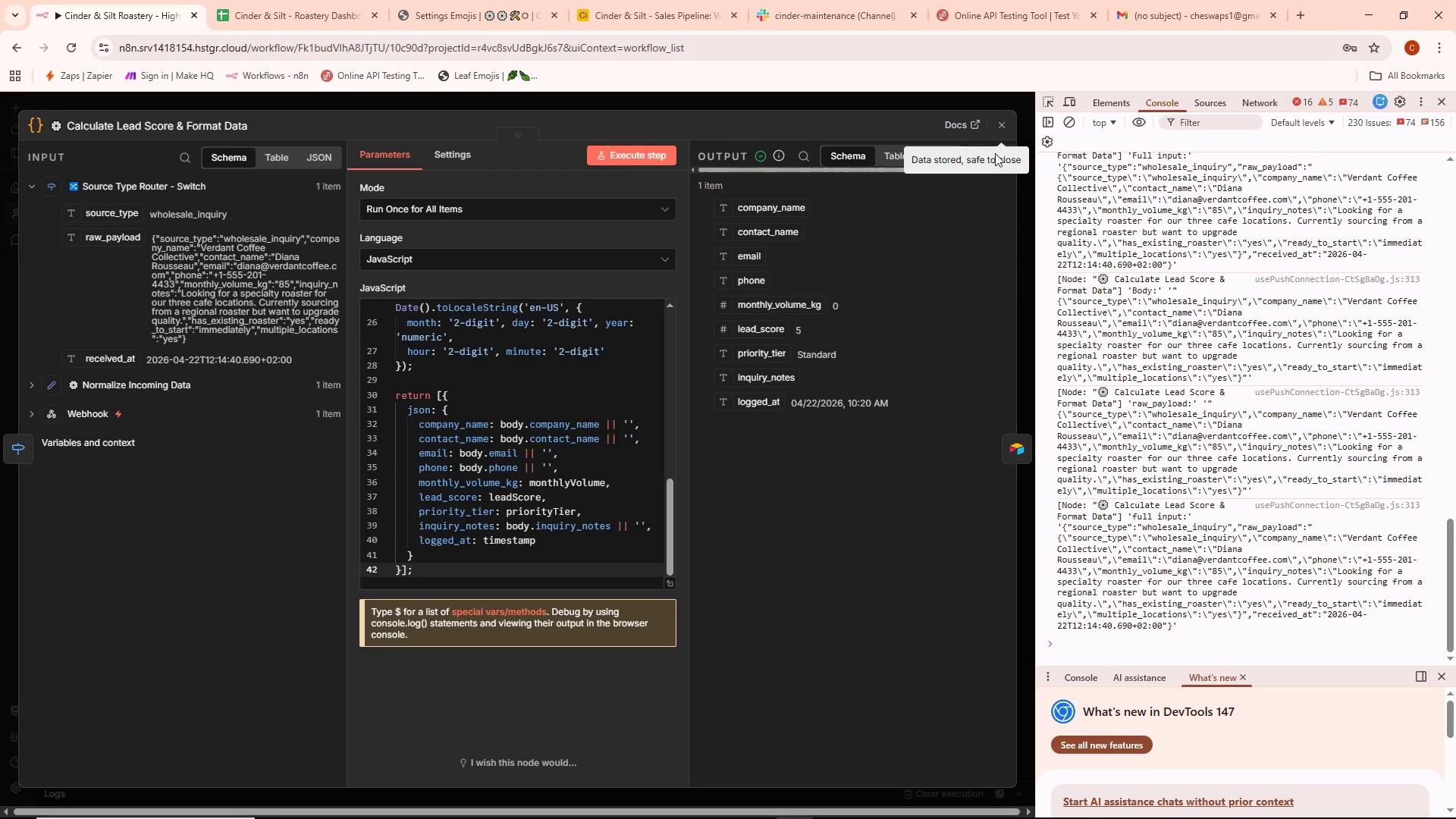 
wait(12.22)
 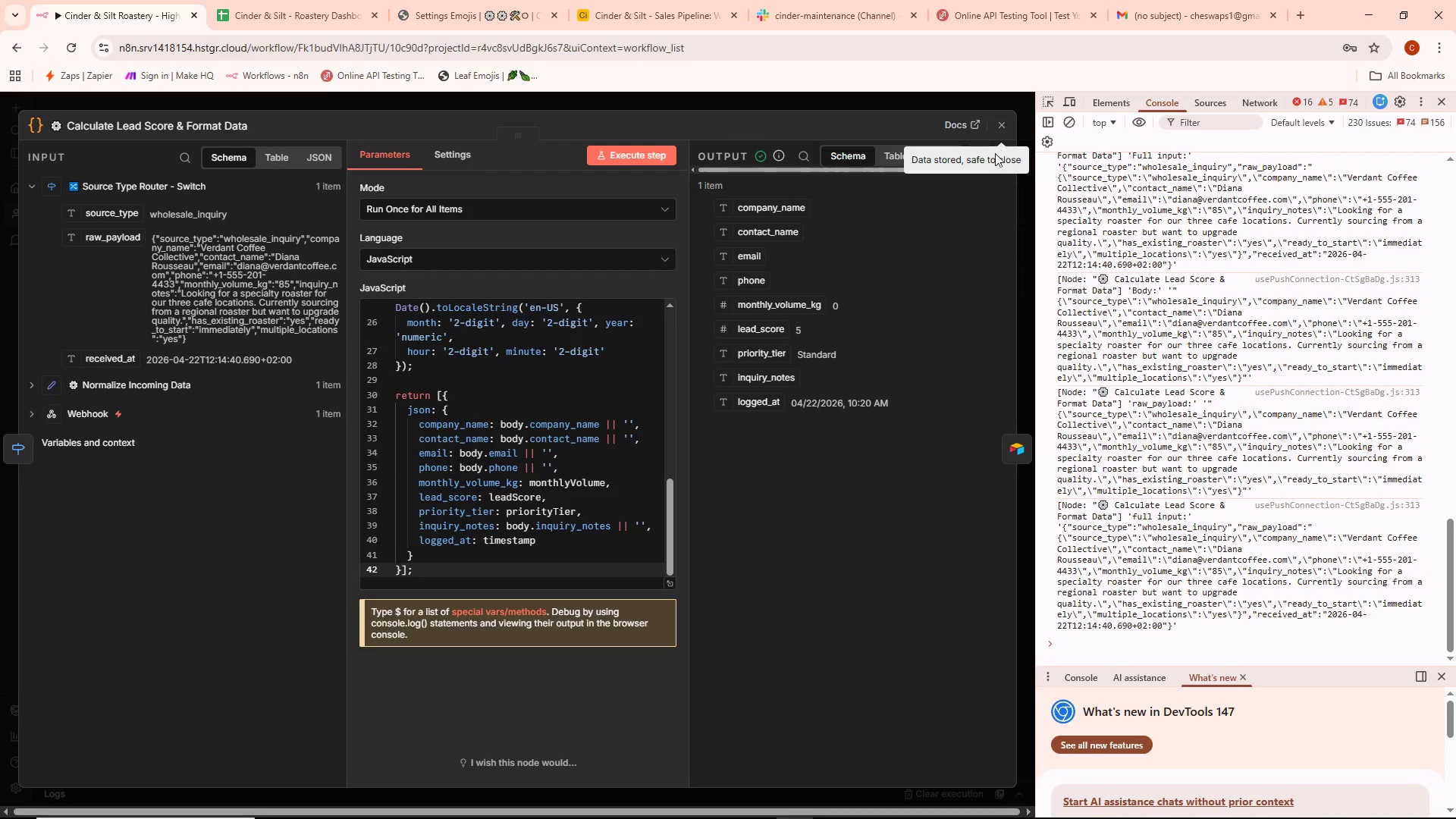 
mouse_move([1428, 111])
 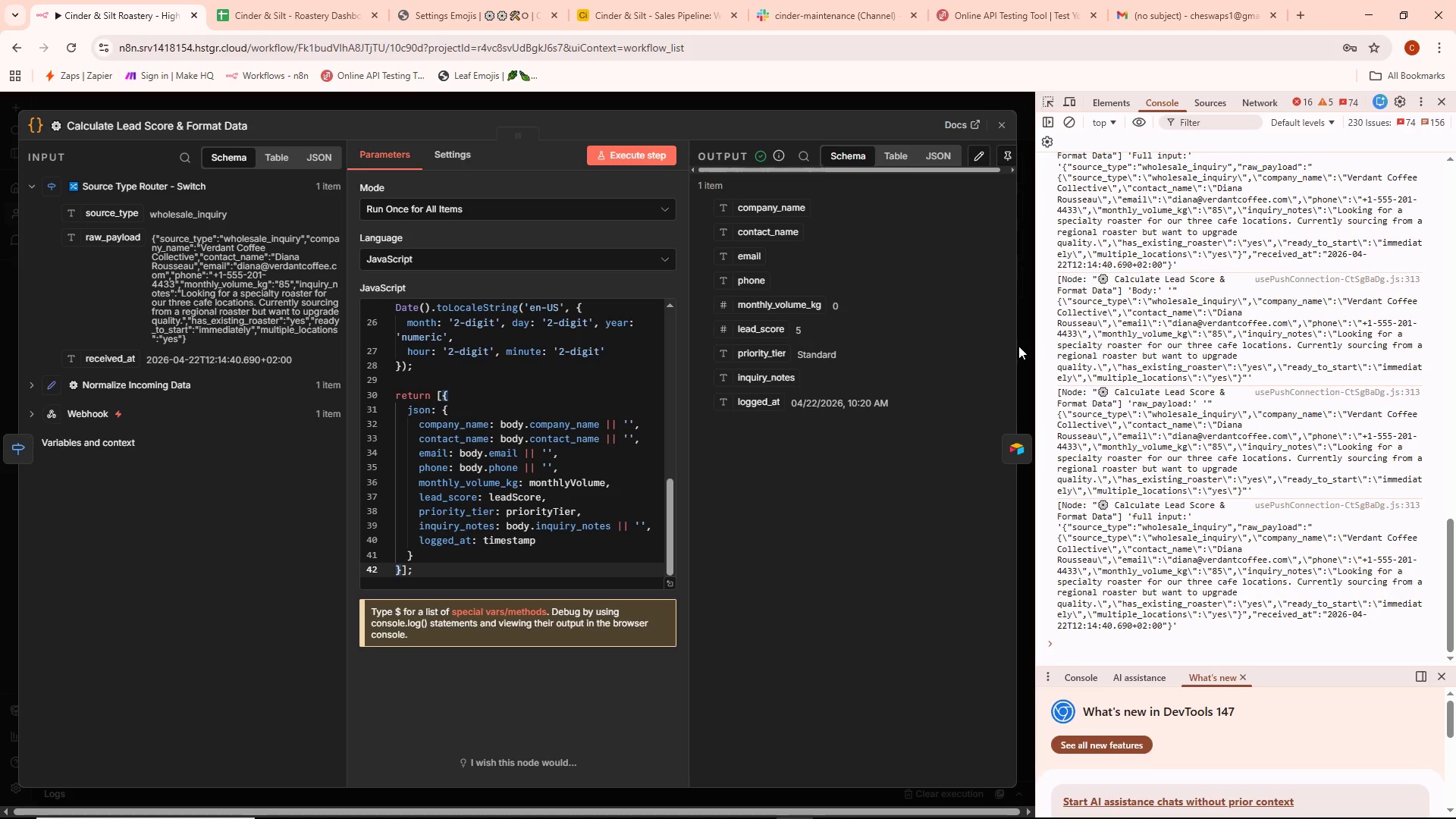 
wait(7.24)
 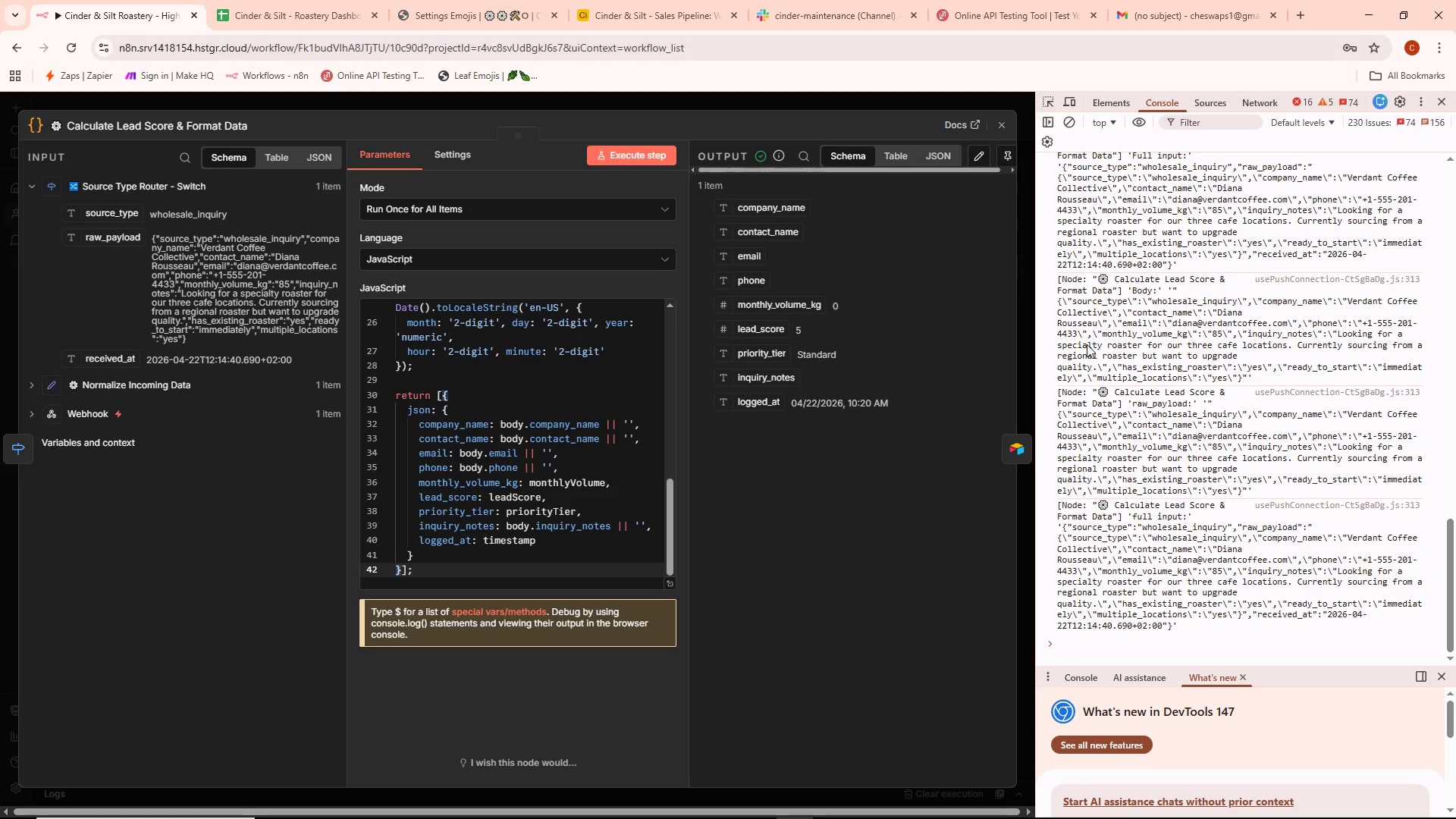 
left_click_drag(start_coordinate=[1020, 345], to_coordinate=[1025, 344])
 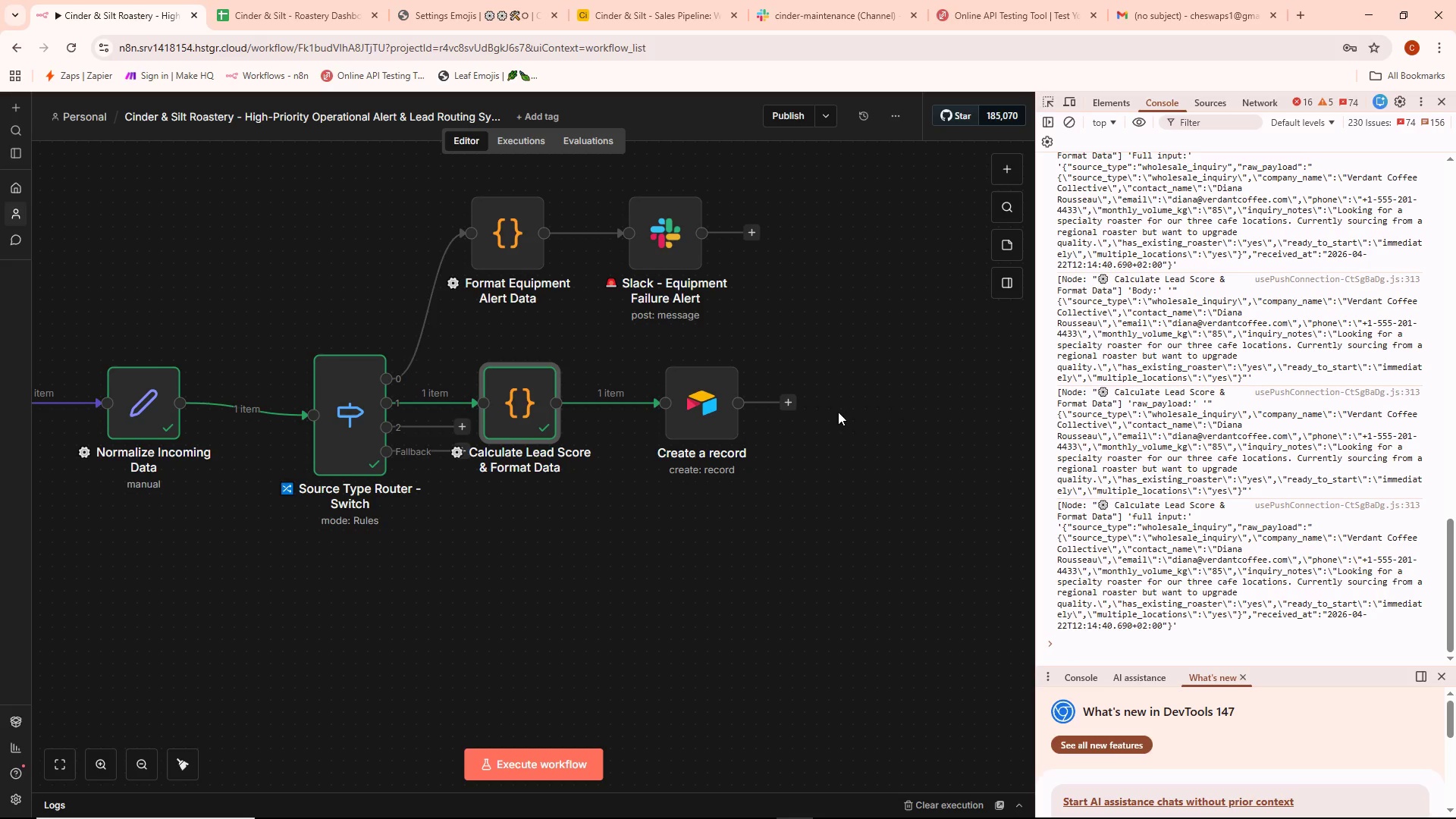 
scroll: coordinate [838, 412], scroll_direction: down, amount: 1.0
 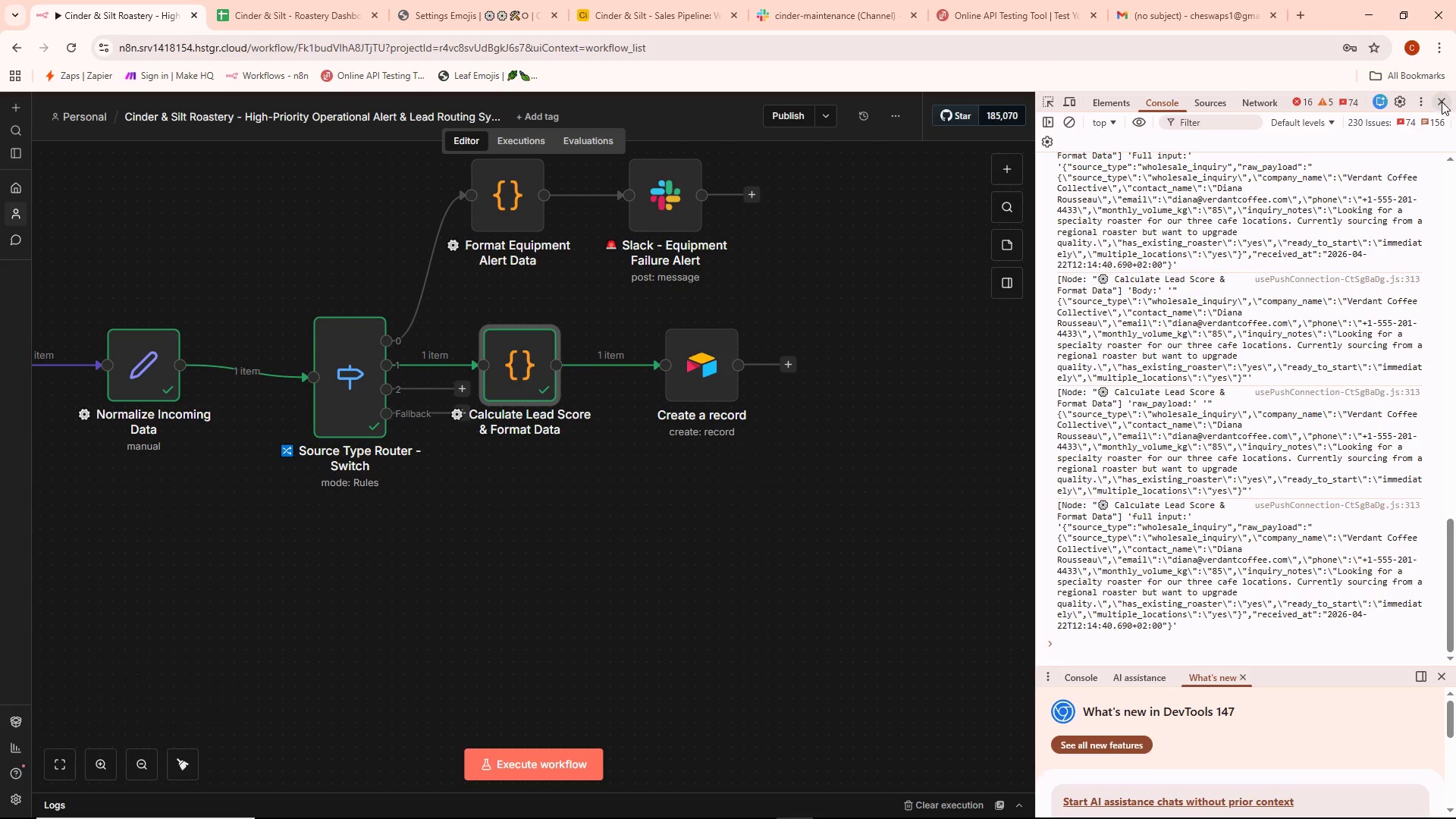 
left_click_drag(start_coordinate=[1072, 307], to_coordinate=[1130, 406])
 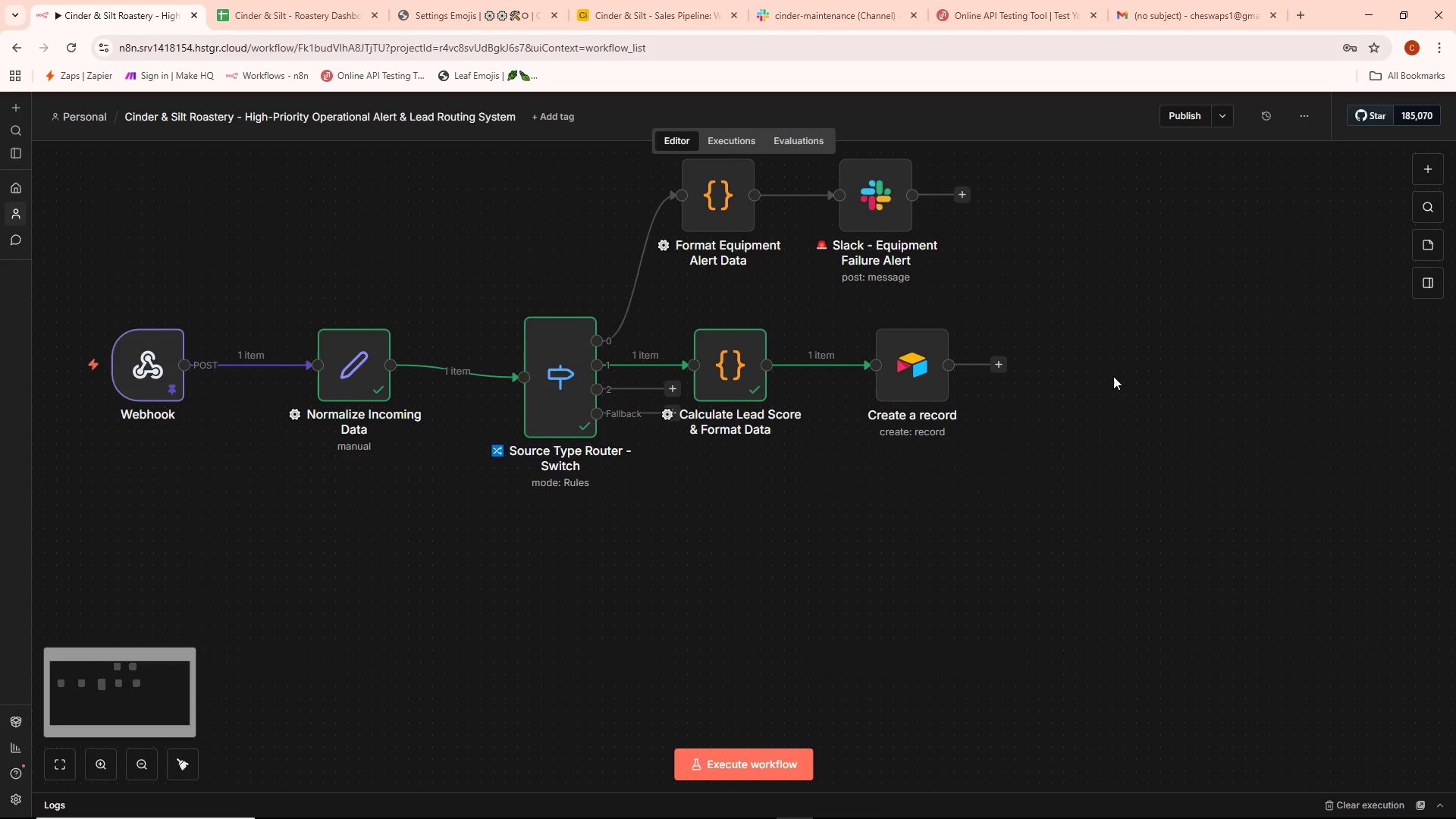 
scroll: coordinate [1022, 309], scroll_direction: none, amount: 0.0
 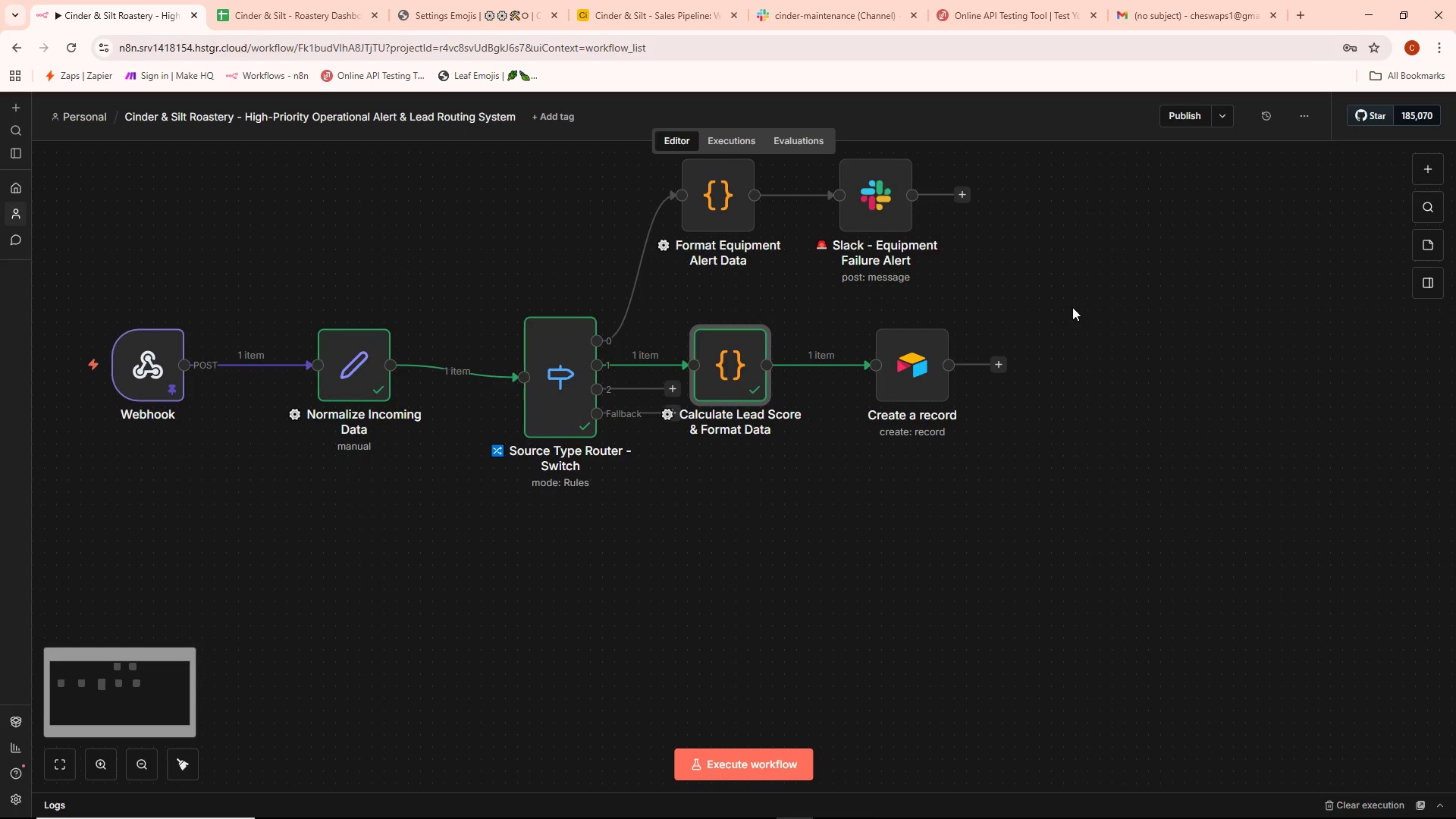 
scroll: coordinate [1112, 364], scroll_direction: up, amount: 2.0
 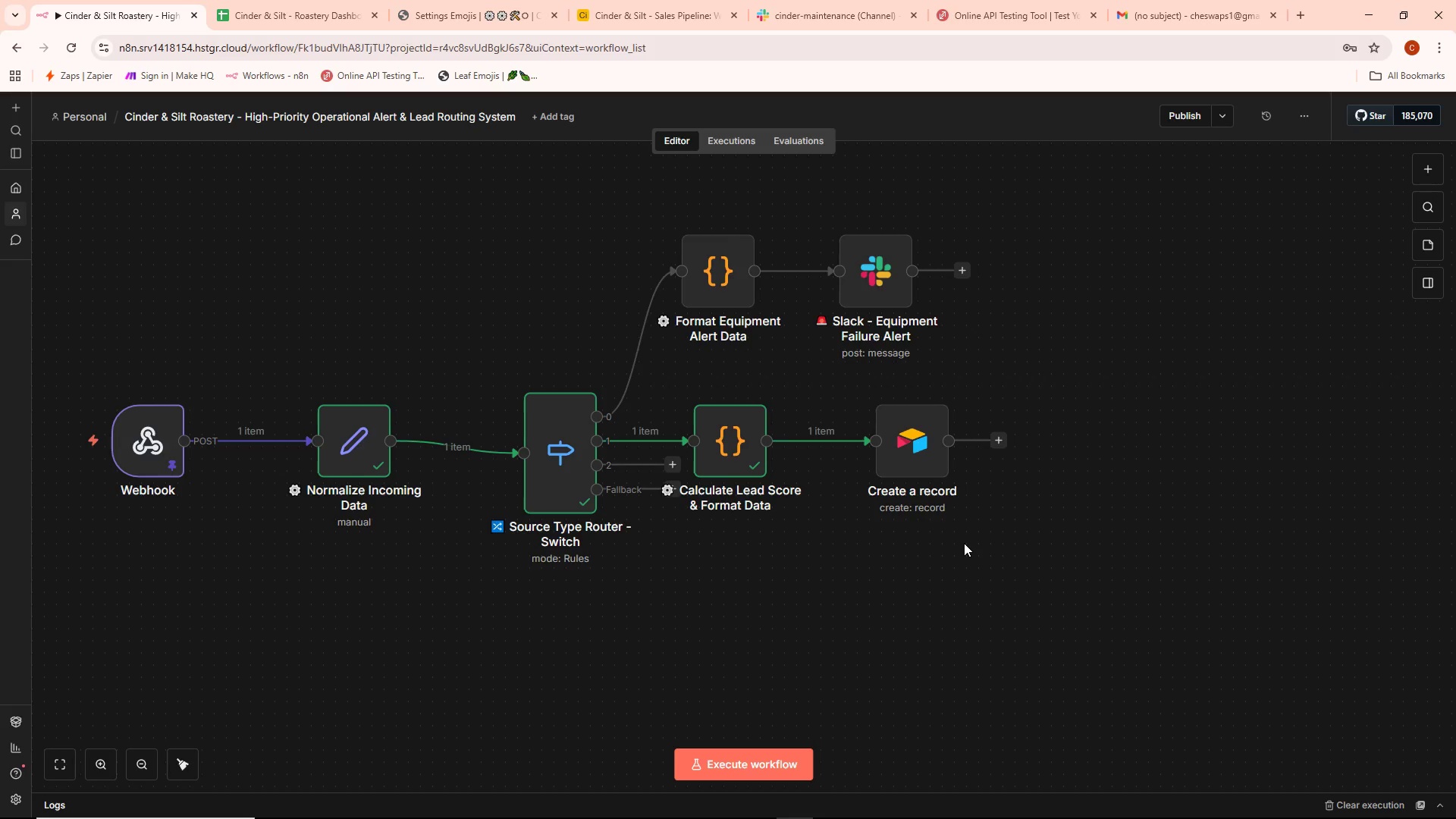 
wait(16.63)
 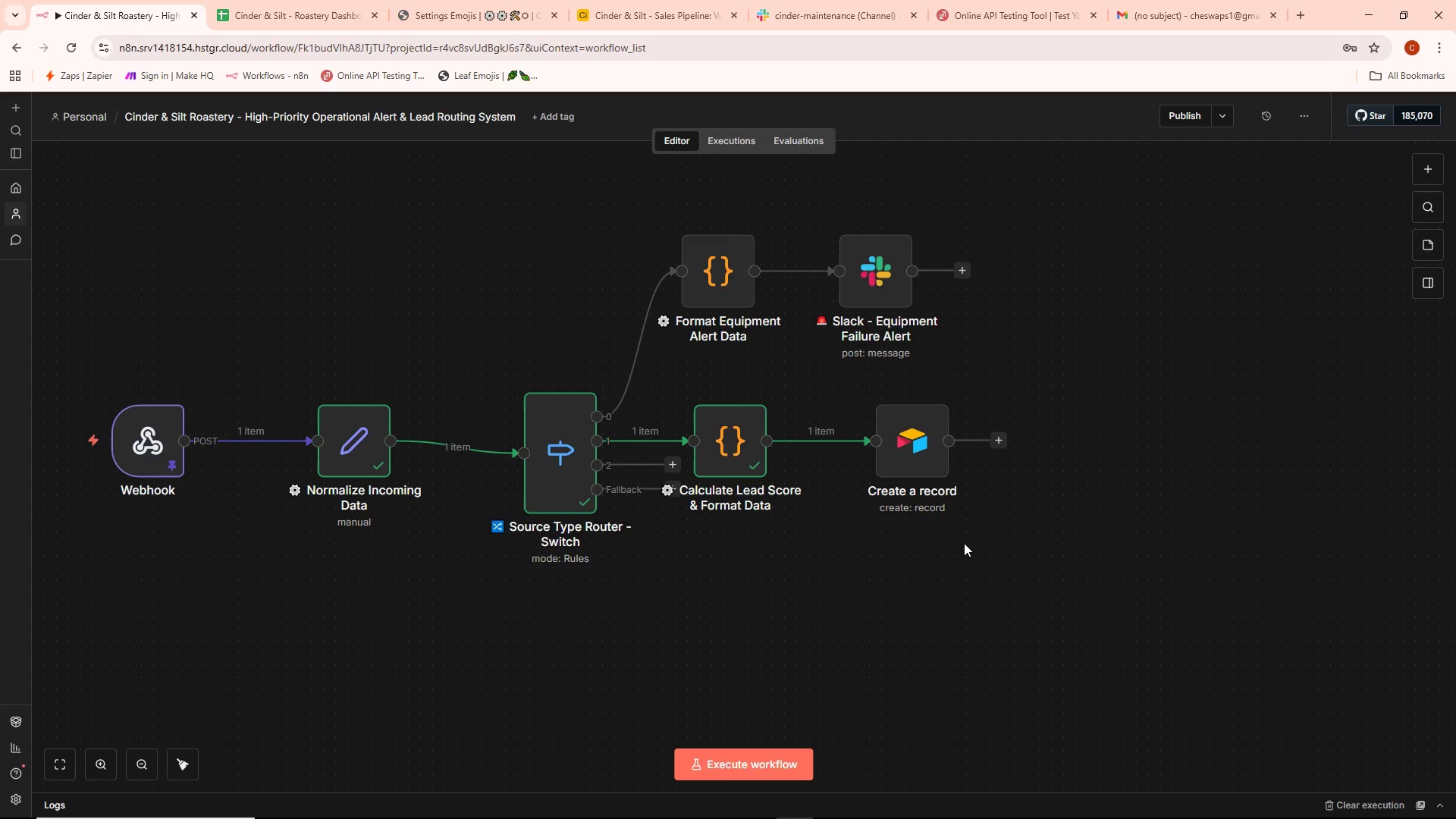 
double_click([749, 448])
 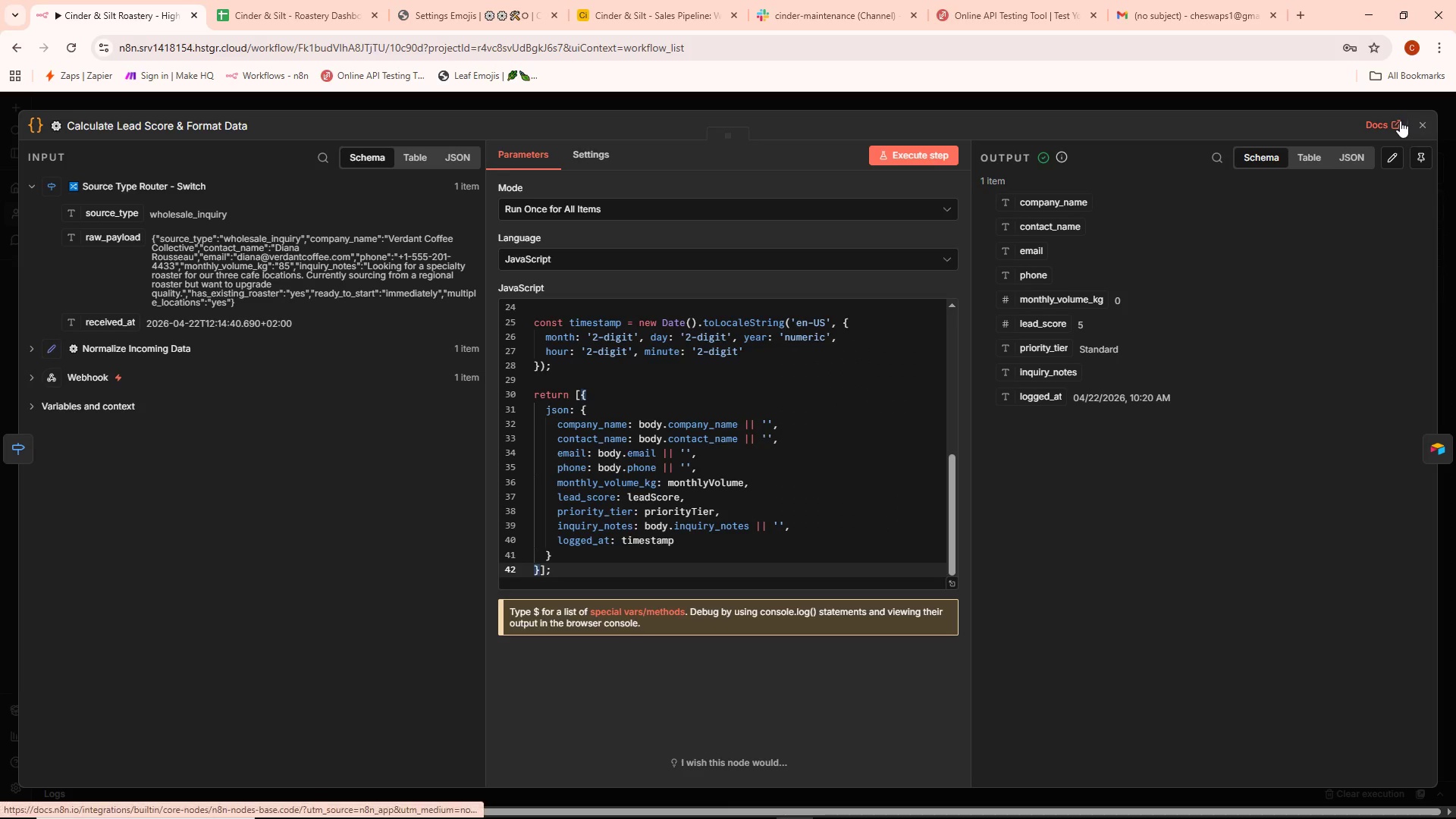 
key(F12)
 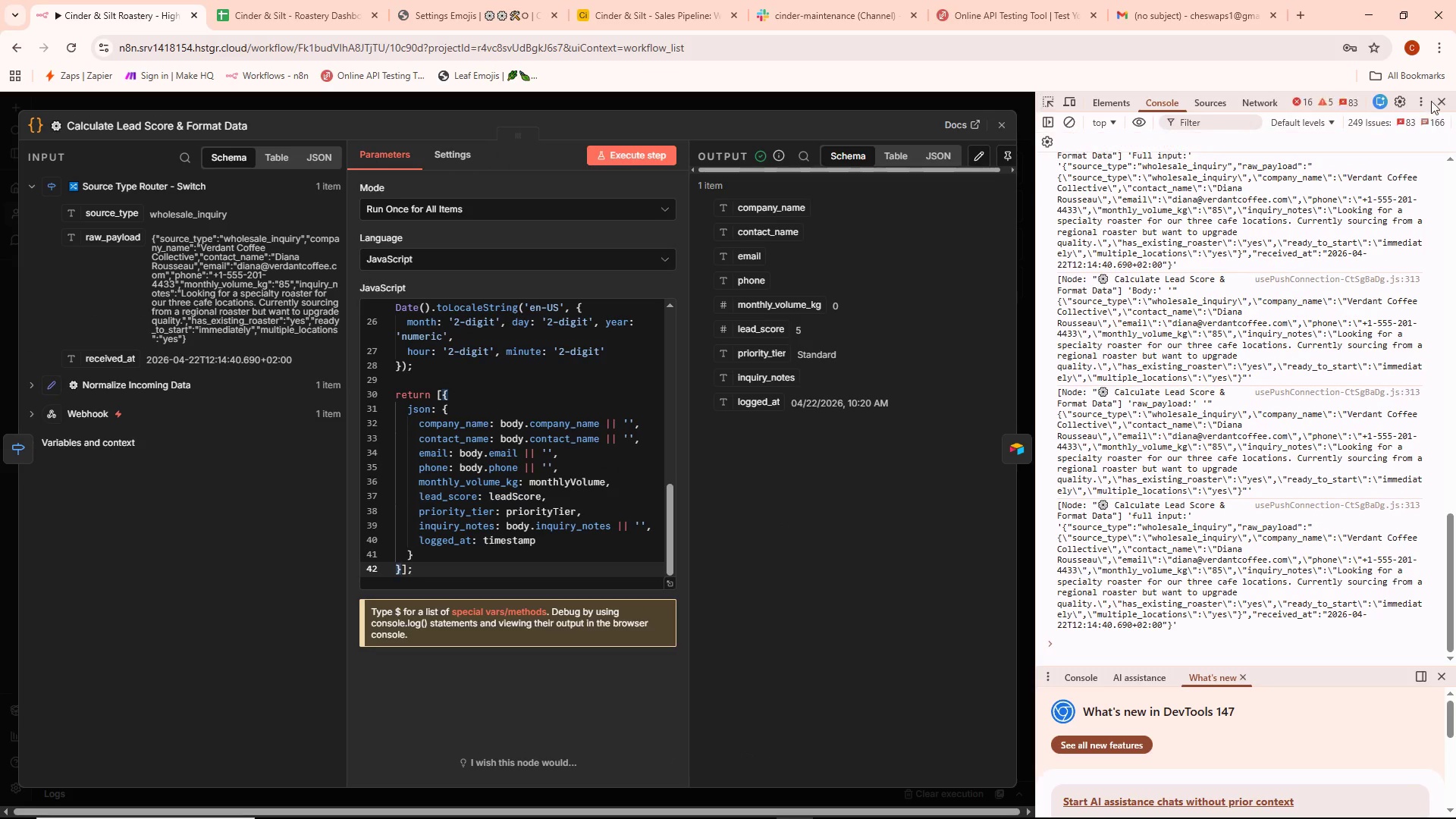 
left_click([1413, 103])
 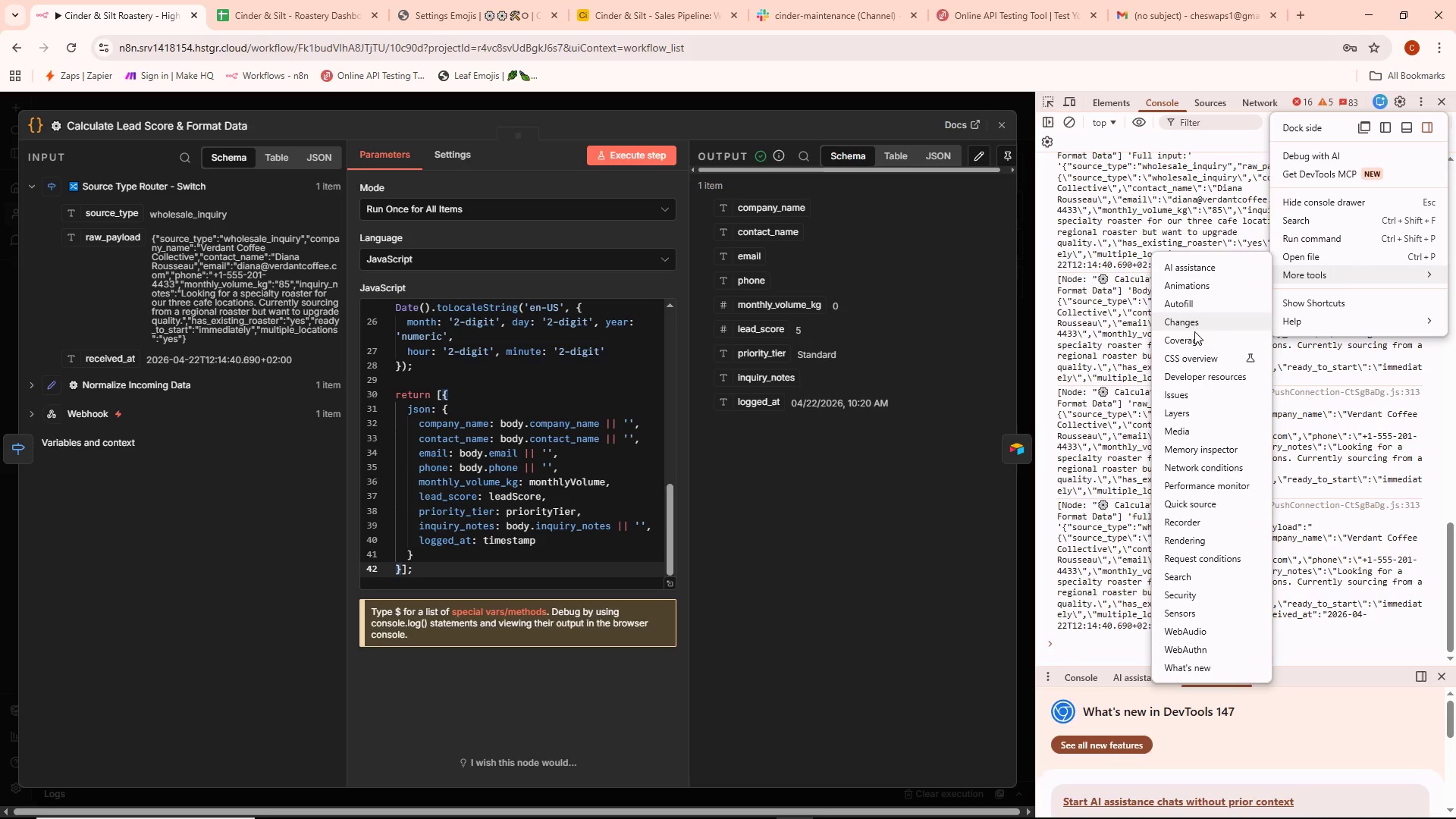 
wait(21.61)
 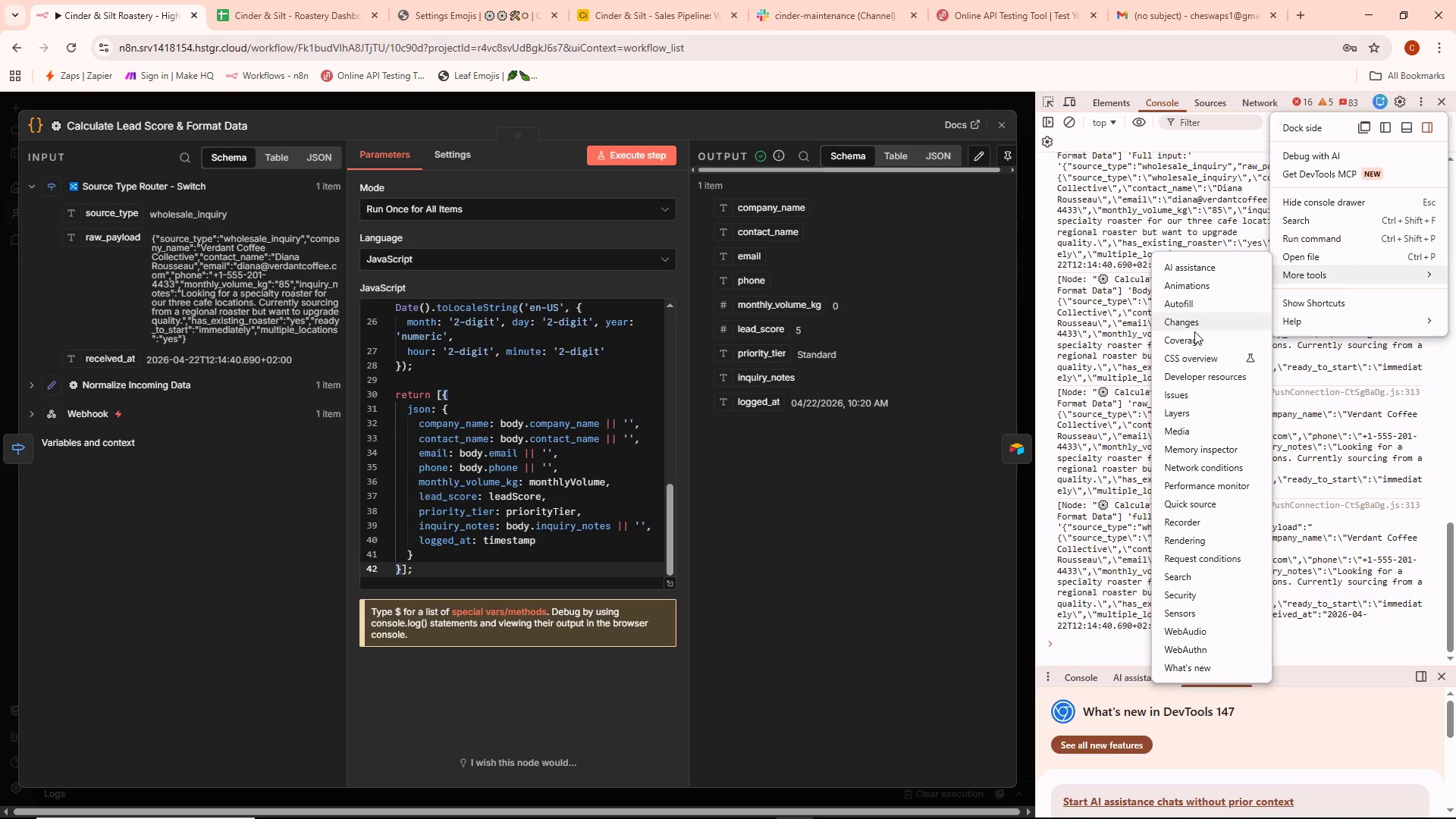 
mouse_move([1321, 306])
 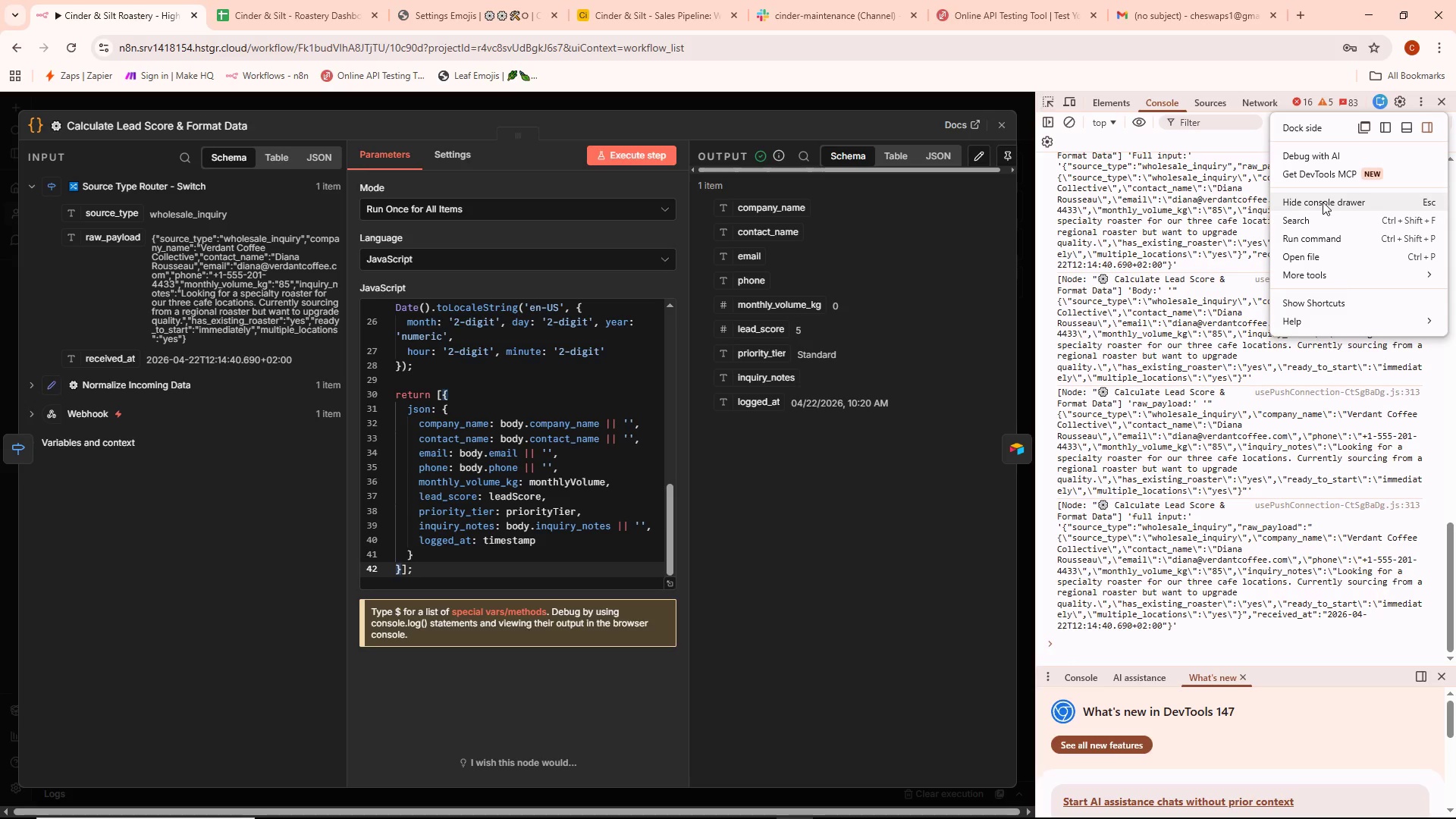 
wait(5.11)
 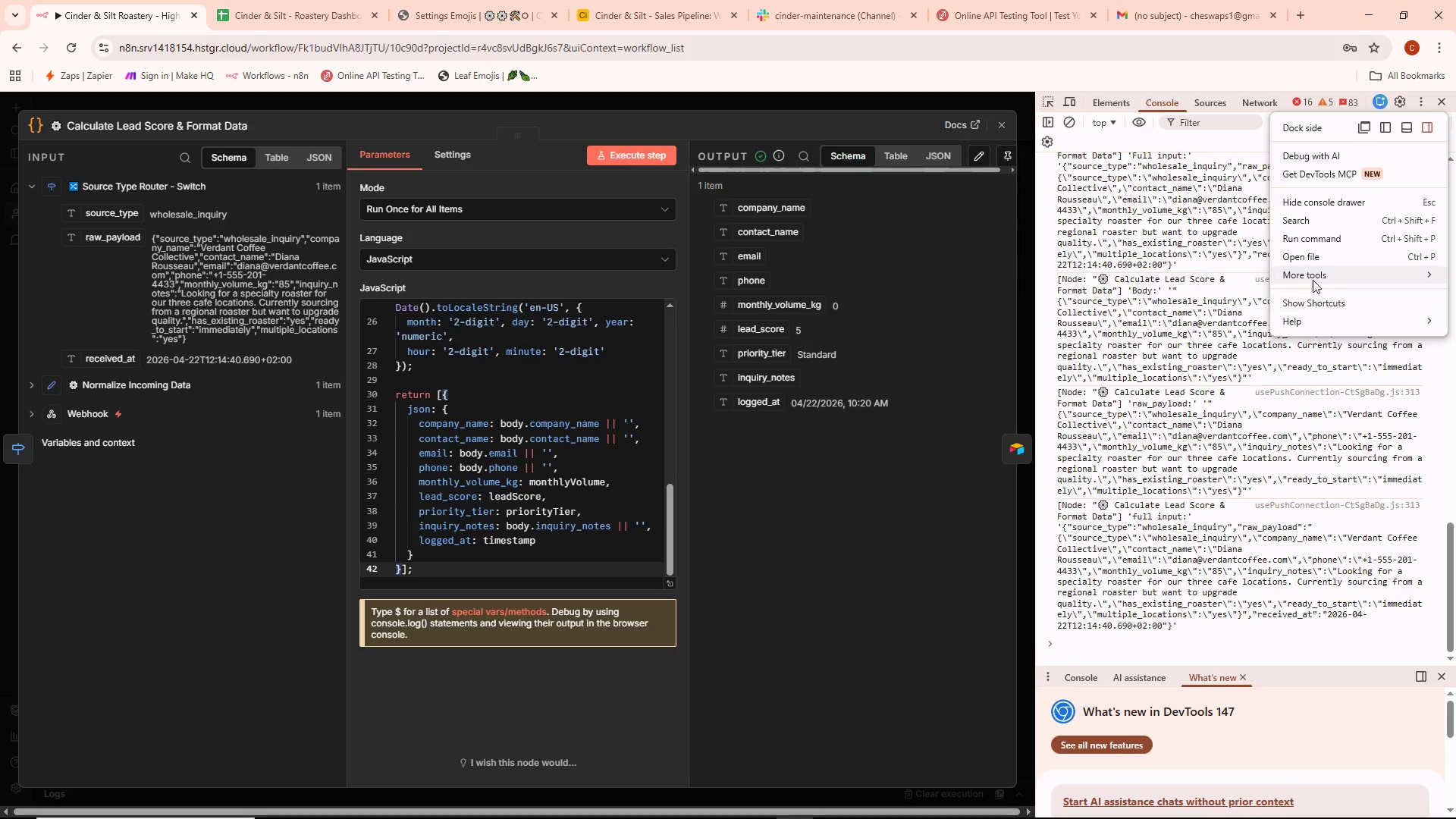 
left_click([1202, 102])
 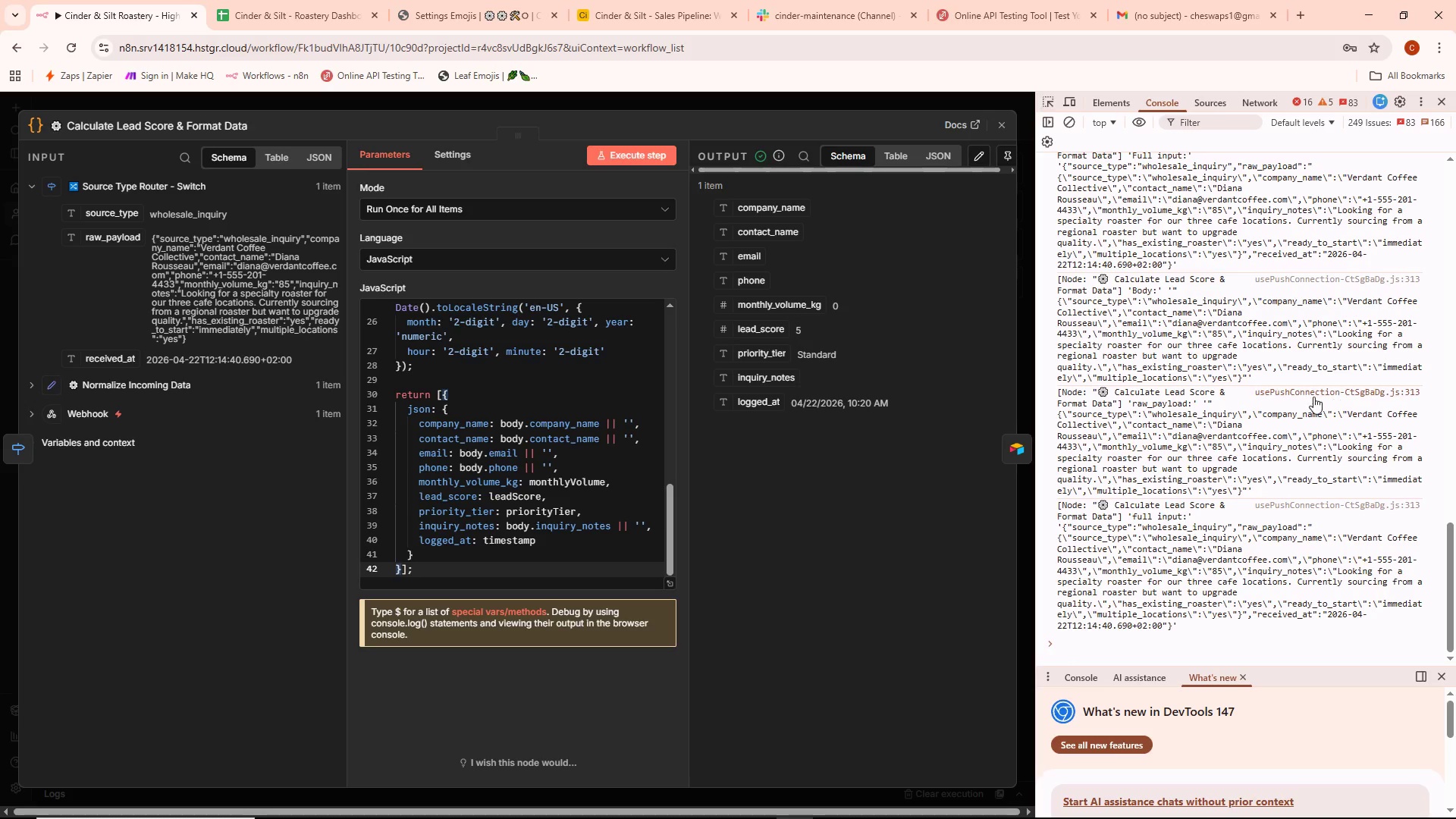 
wait(5.69)
 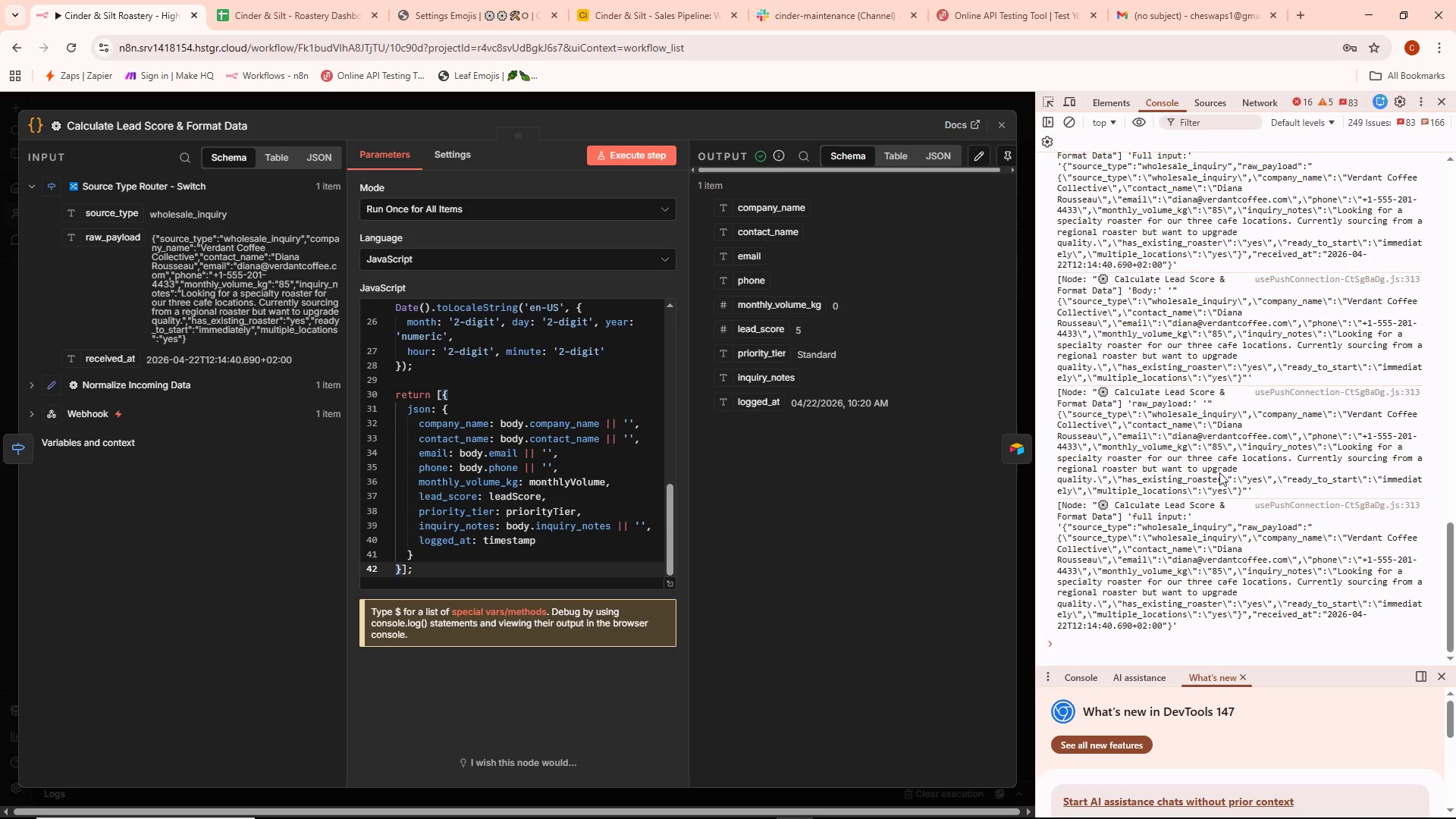 
scroll: coordinate [1278, 401], scroll_direction: up, amount: 4.0
 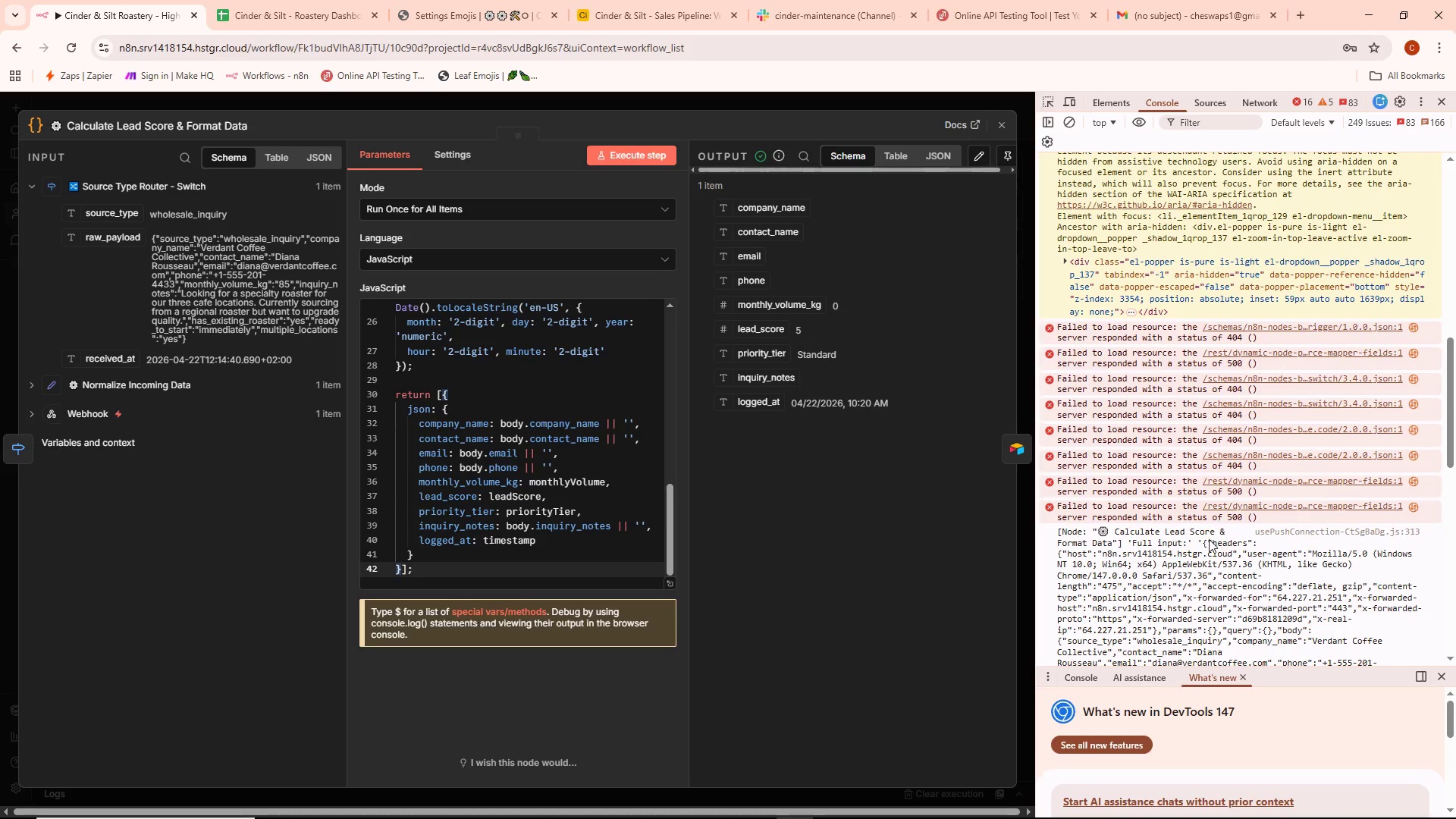 
scroll: coordinate [1210, 530], scroll_direction: down, amount: 11.0
 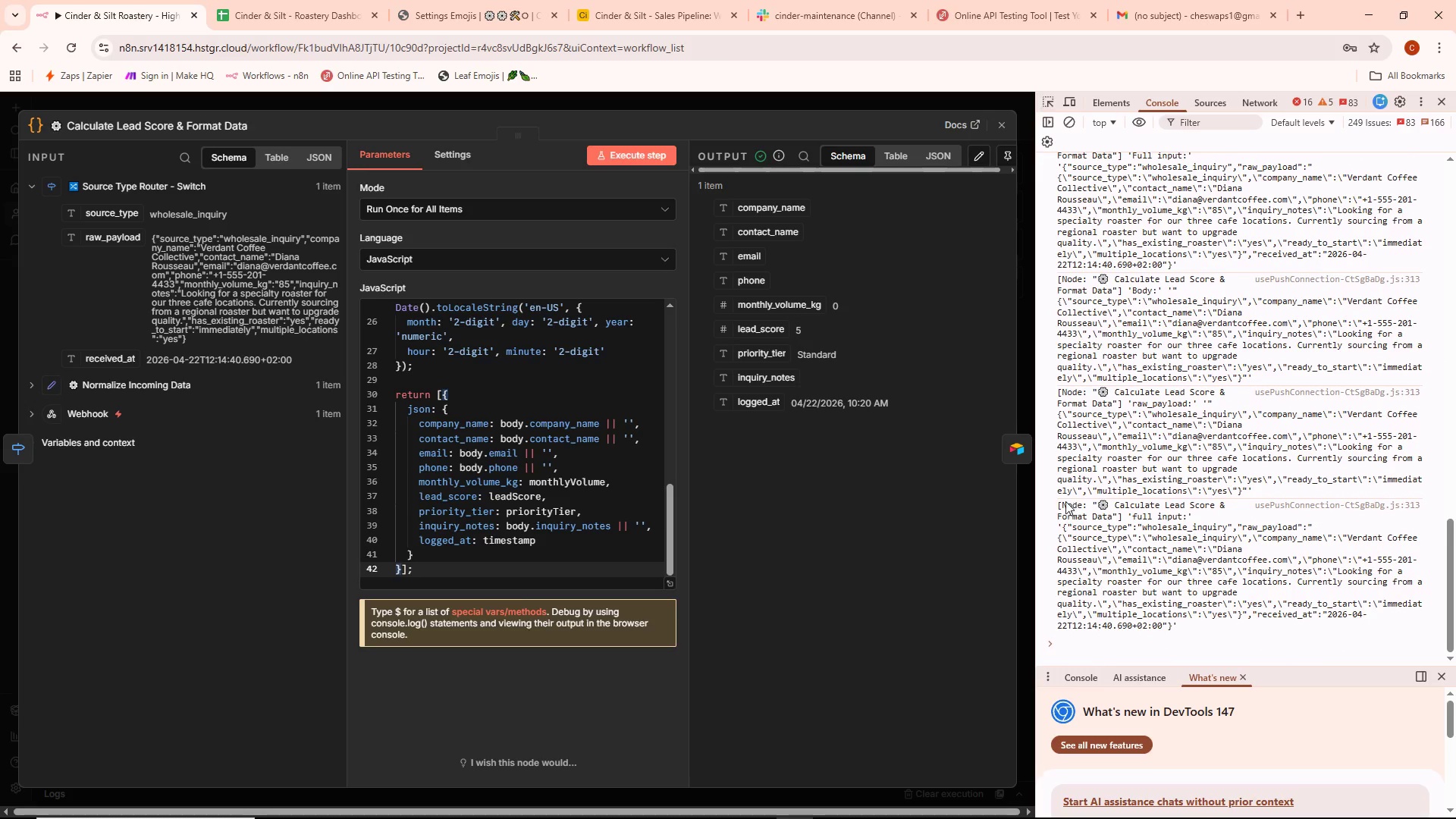 
left_click_drag(start_coordinate=[1059, 500], to_coordinate=[1113, 609])
 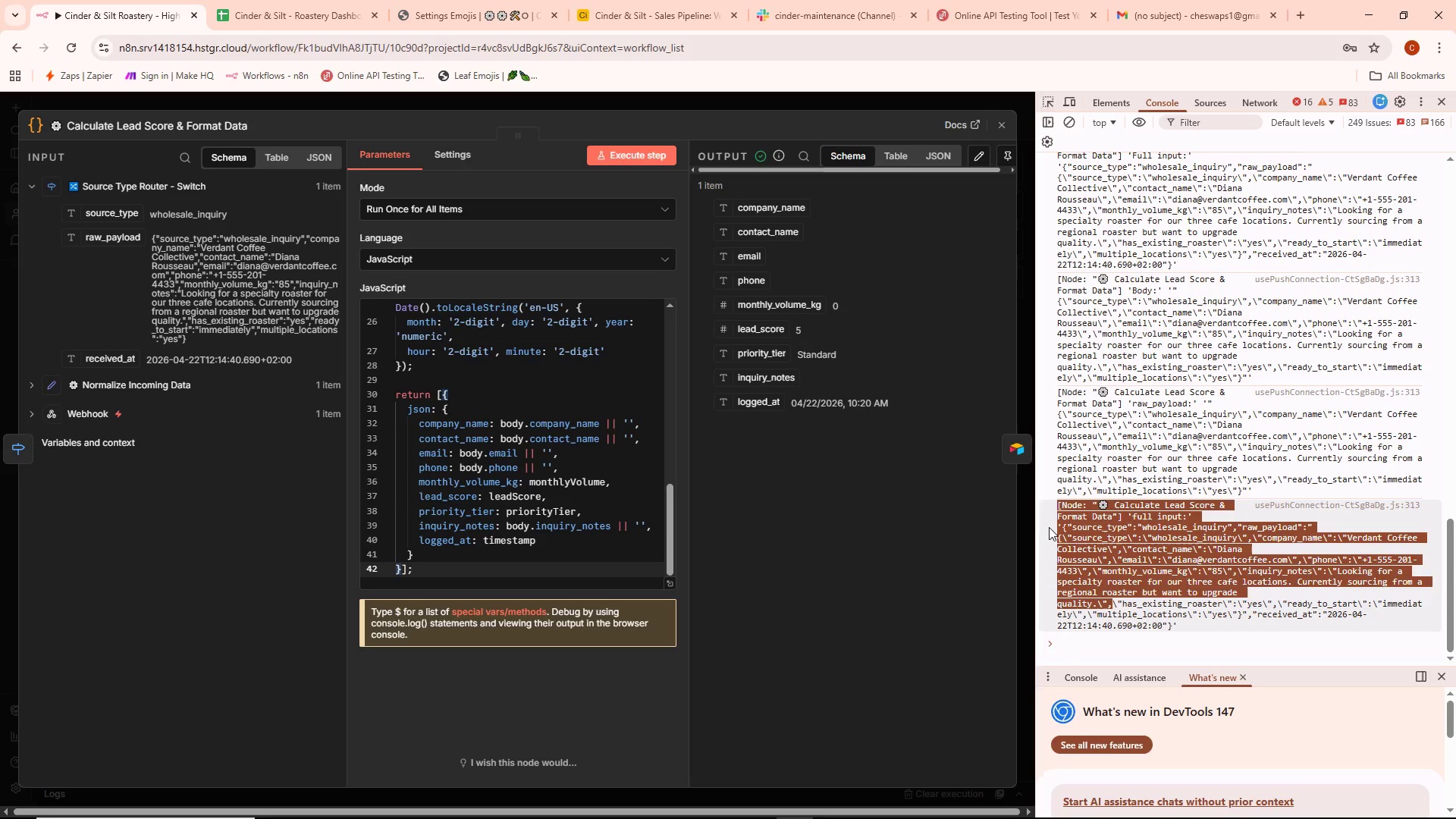 
left_click([1047, 520])
 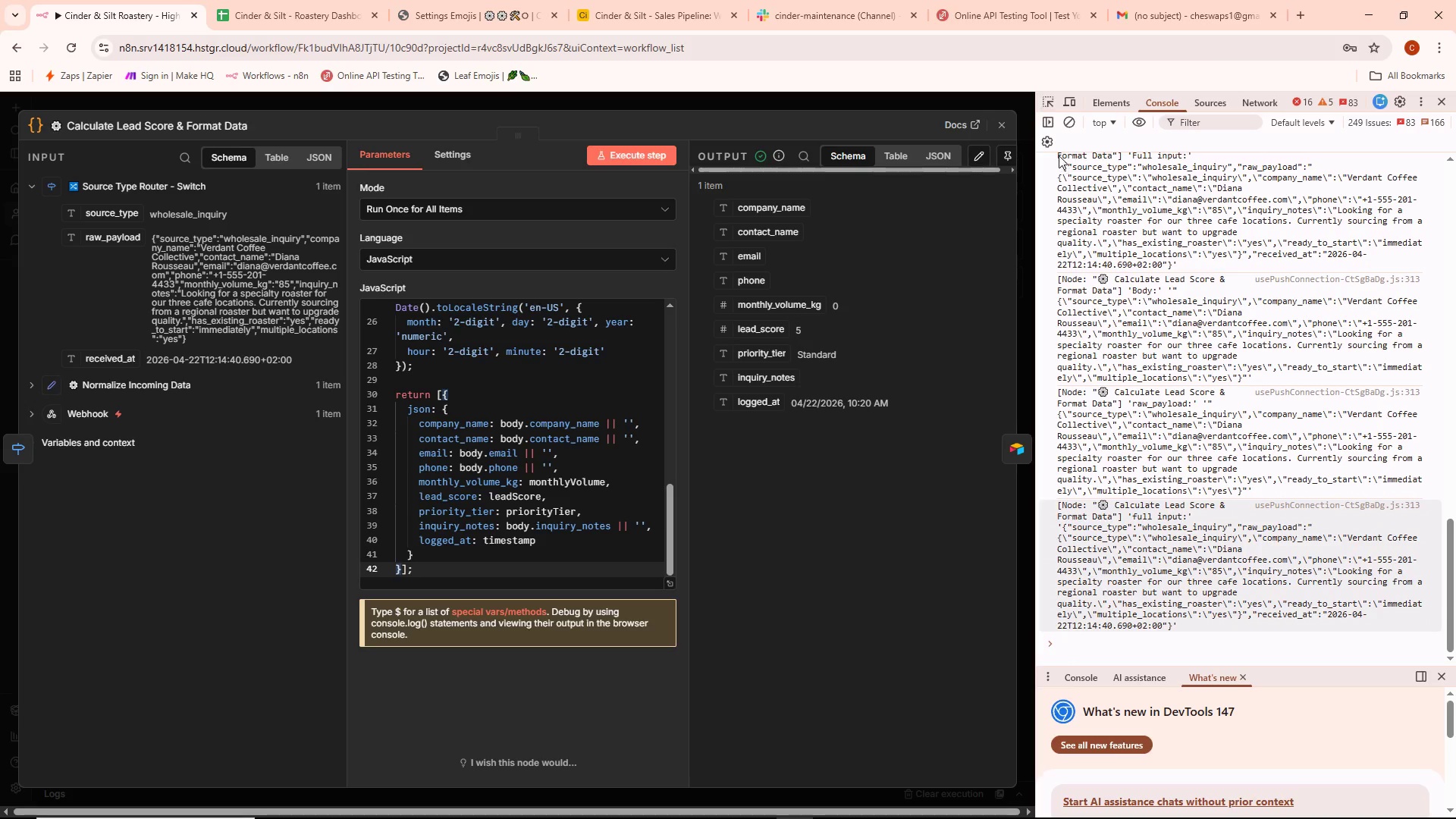 
left_click_drag(start_coordinate=[1059, 155], to_coordinate=[1131, 376])
 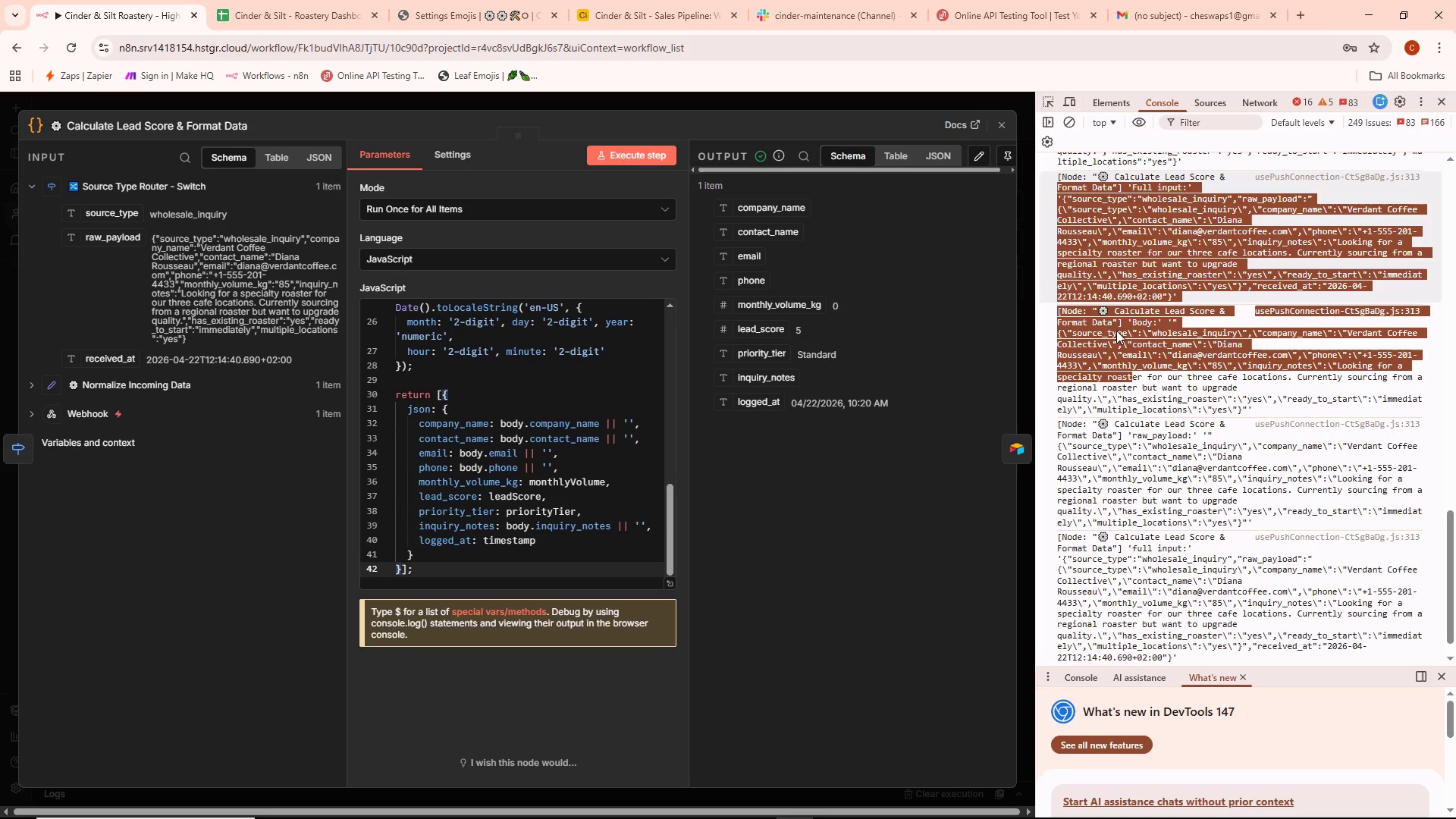 
scroll: coordinate [1116, 331], scroll_direction: up, amount: 1.0
 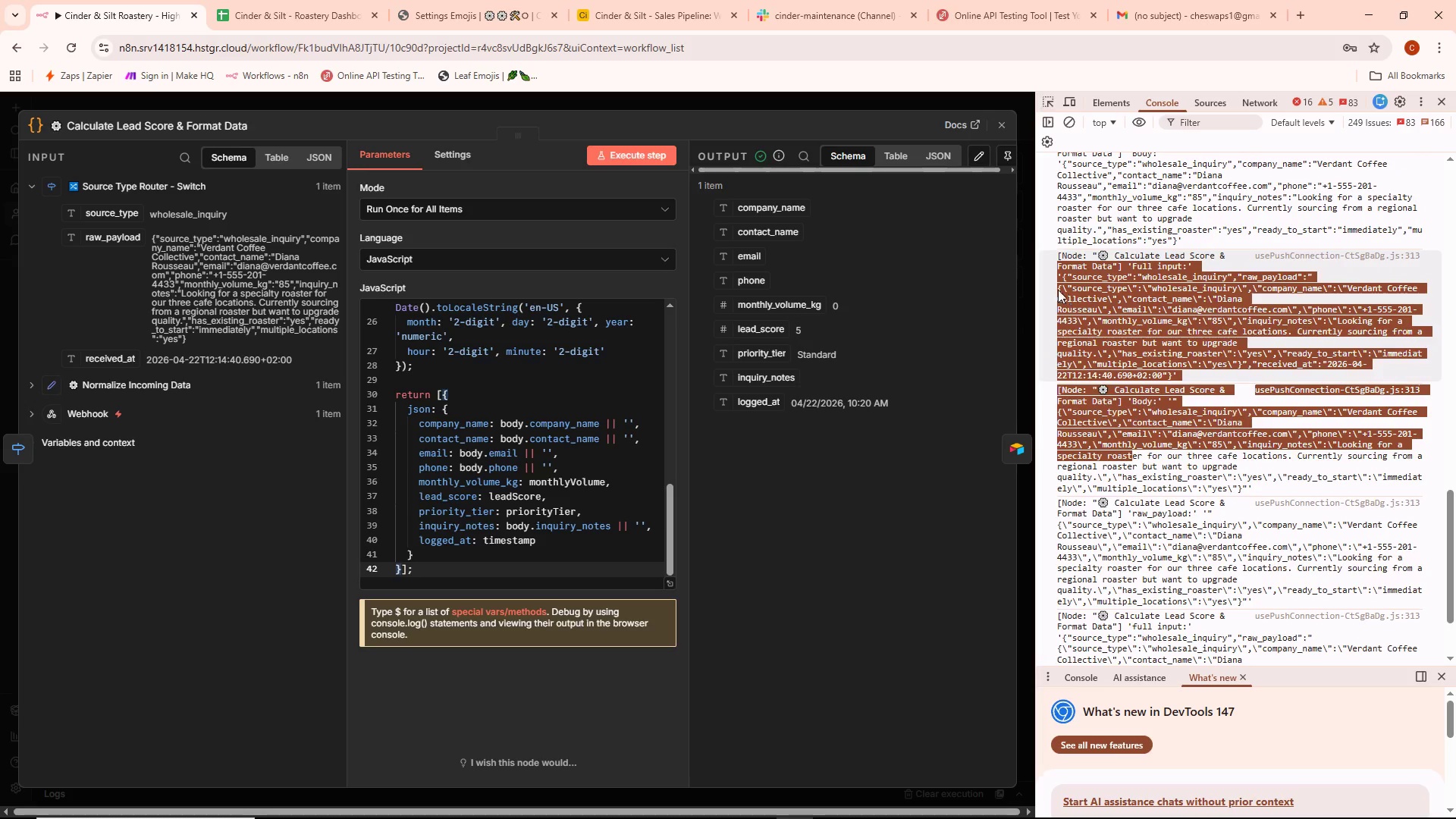 
left_click([1051, 290])
 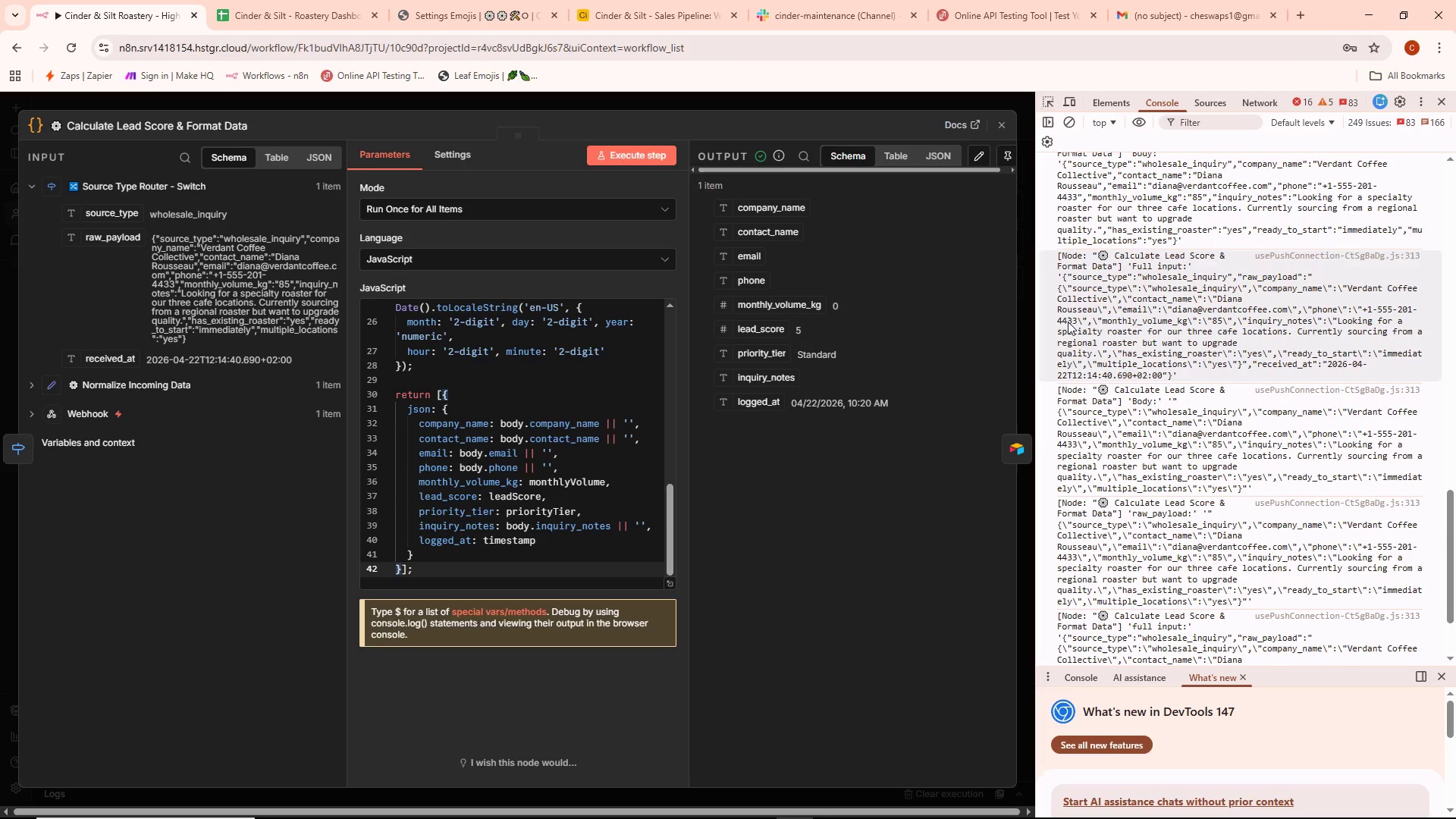 
scroll: coordinate [1068, 326], scroll_direction: down, amount: 5.0
 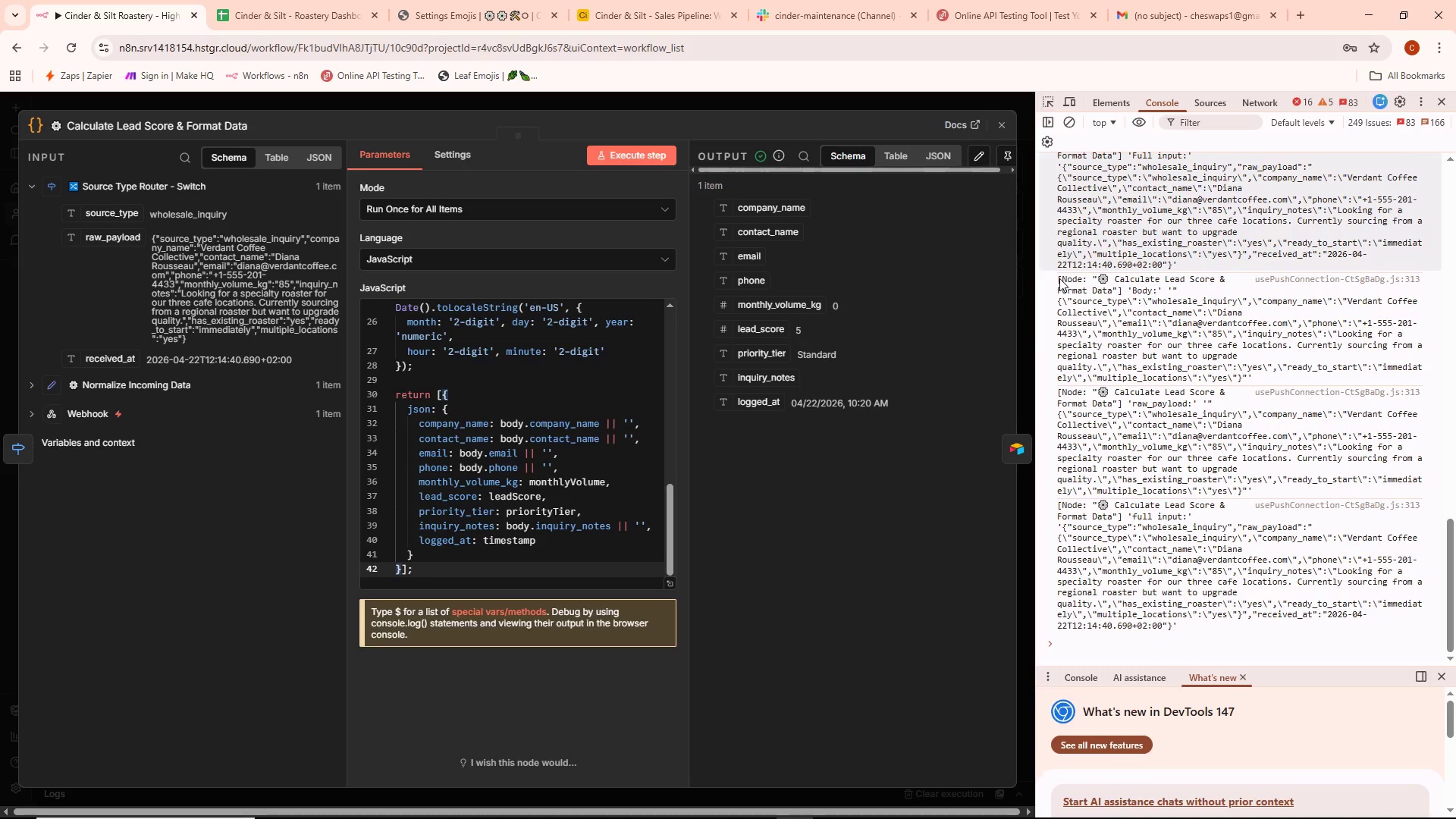 
left_click_drag(start_coordinate=[1059, 279], to_coordinate=[1252, 639])
 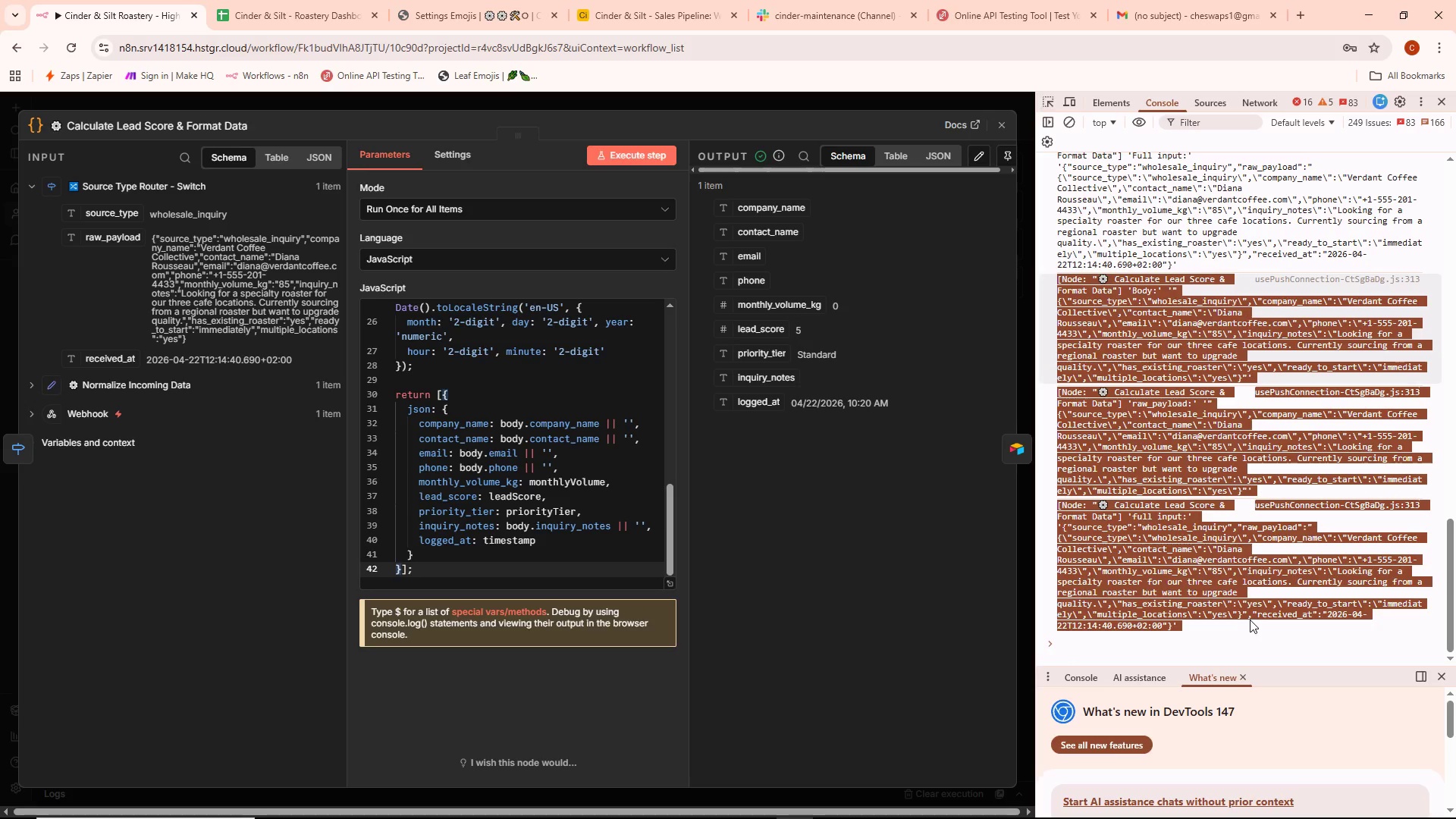 
key(Control+ControlLeft)
 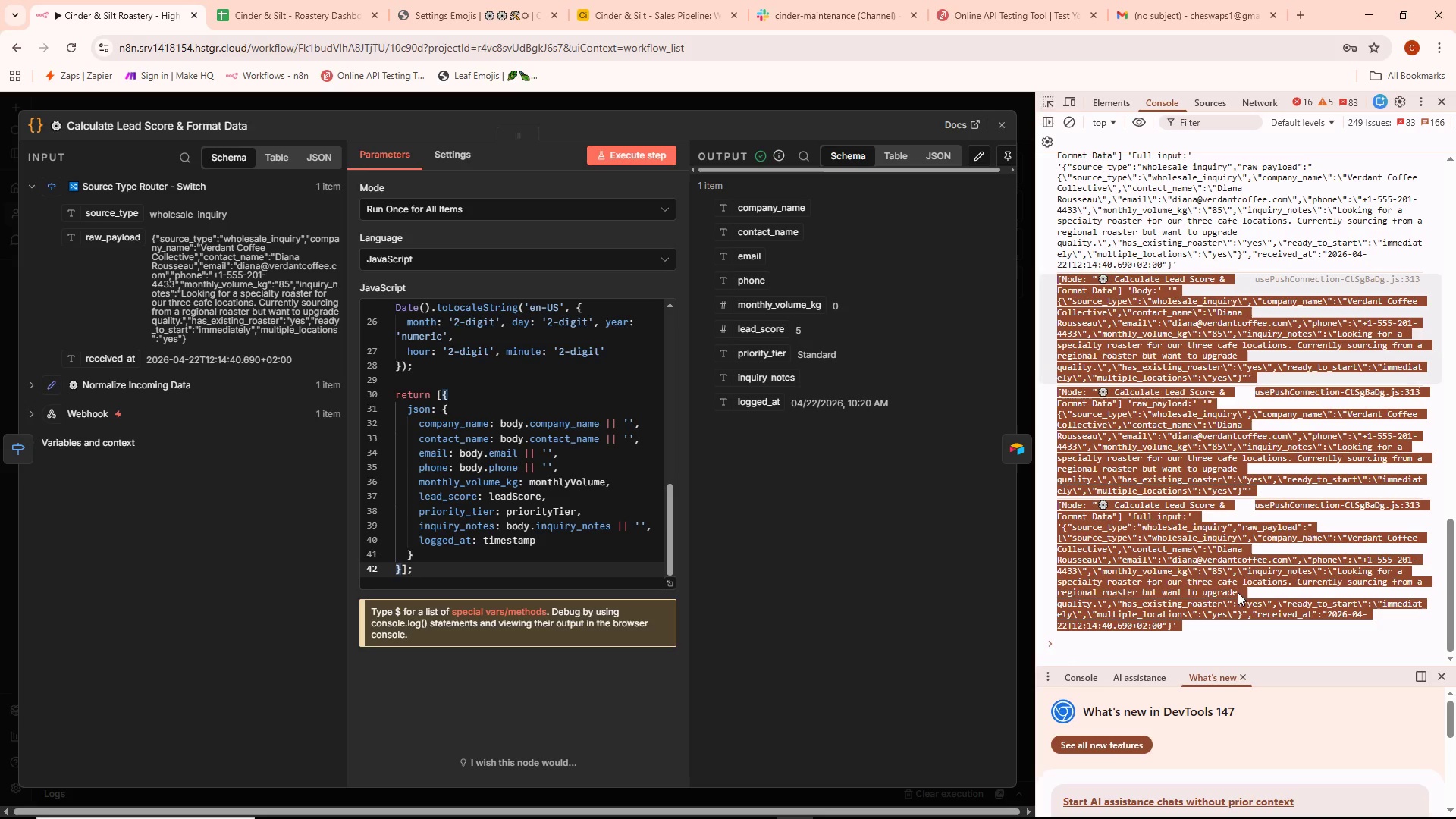 
key(Control+C)
 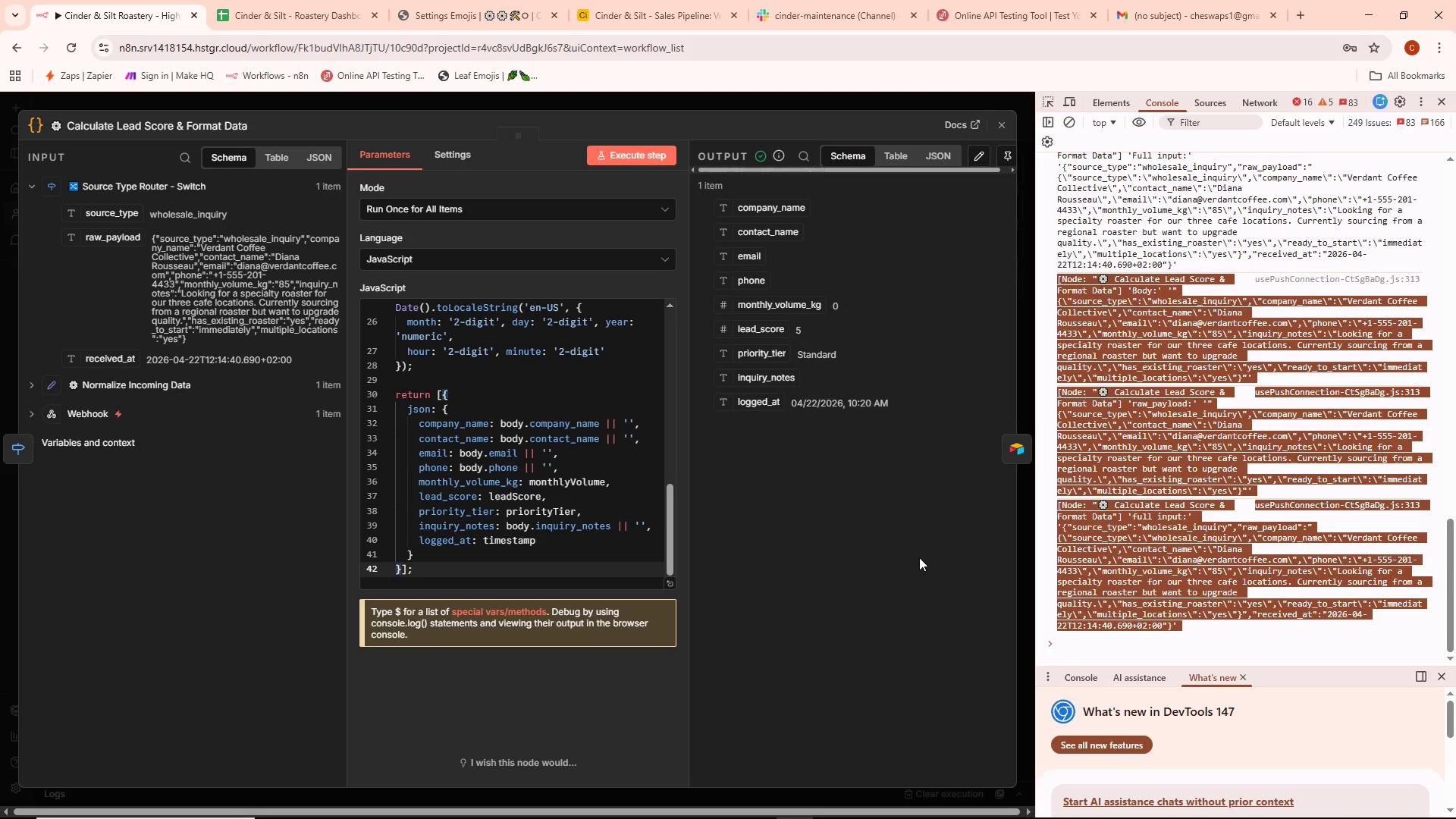 
left_click([892, 528])
 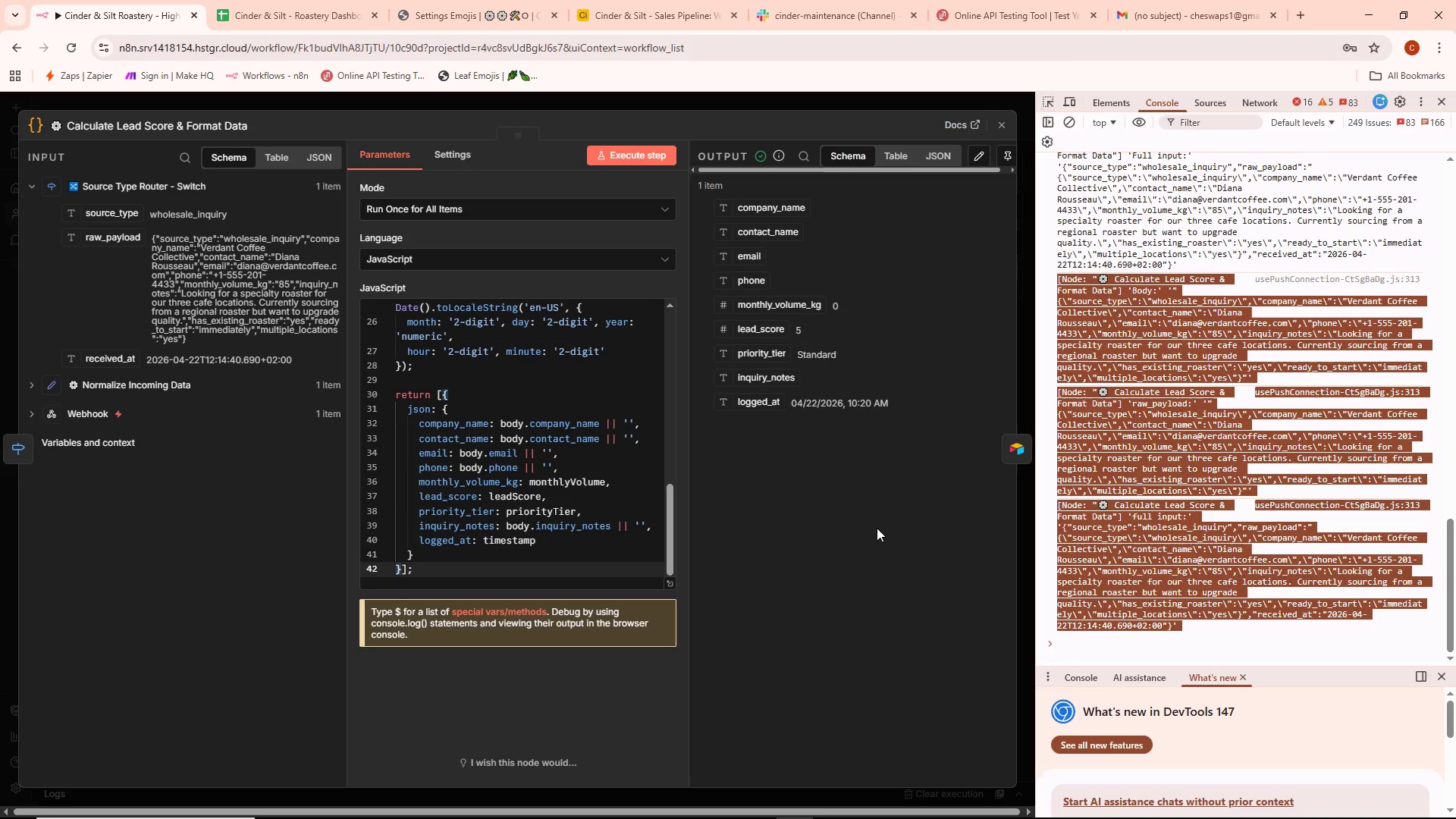 
left_click([877, 528])
 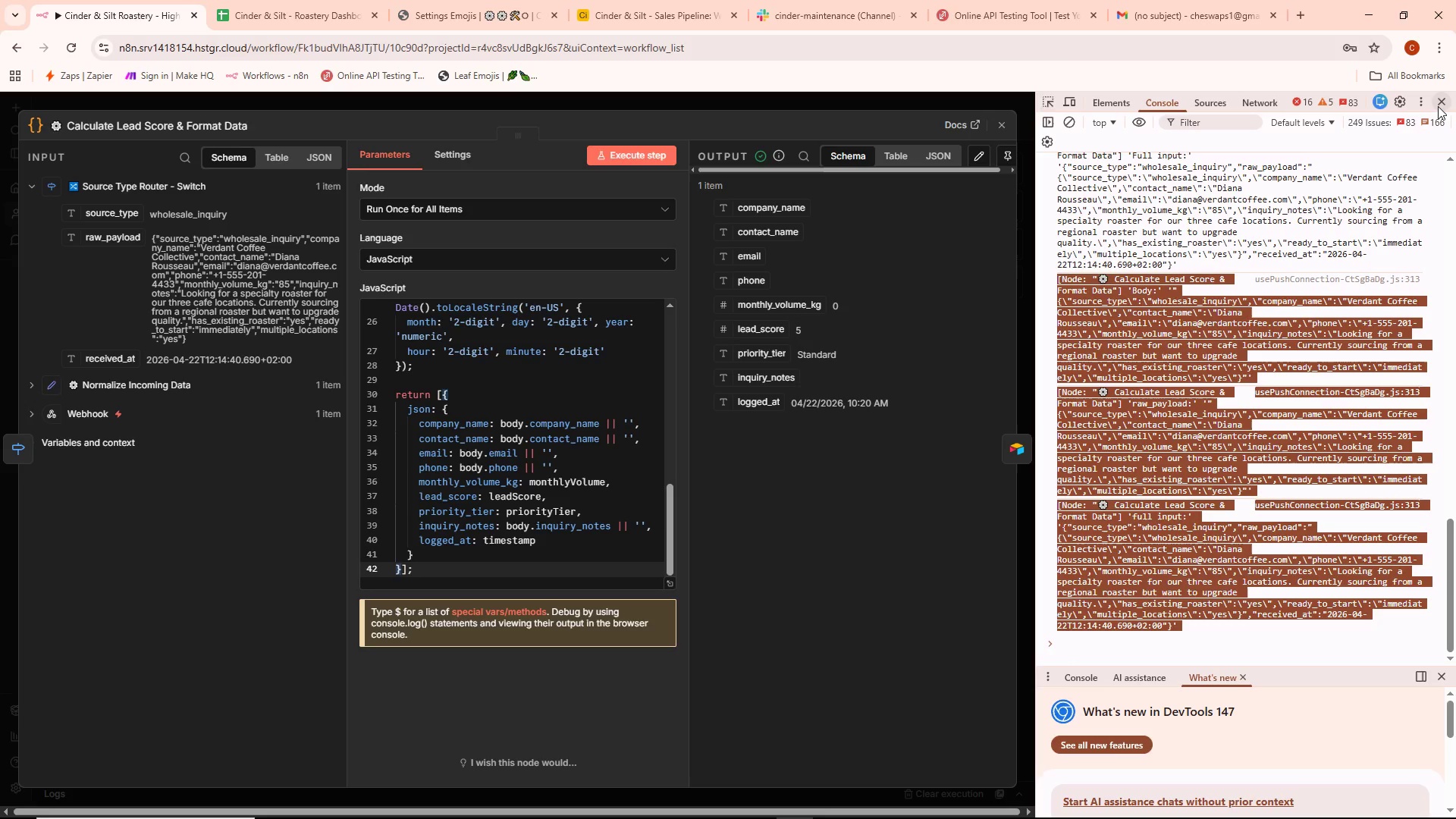 
key(Control+ControlLeft)
 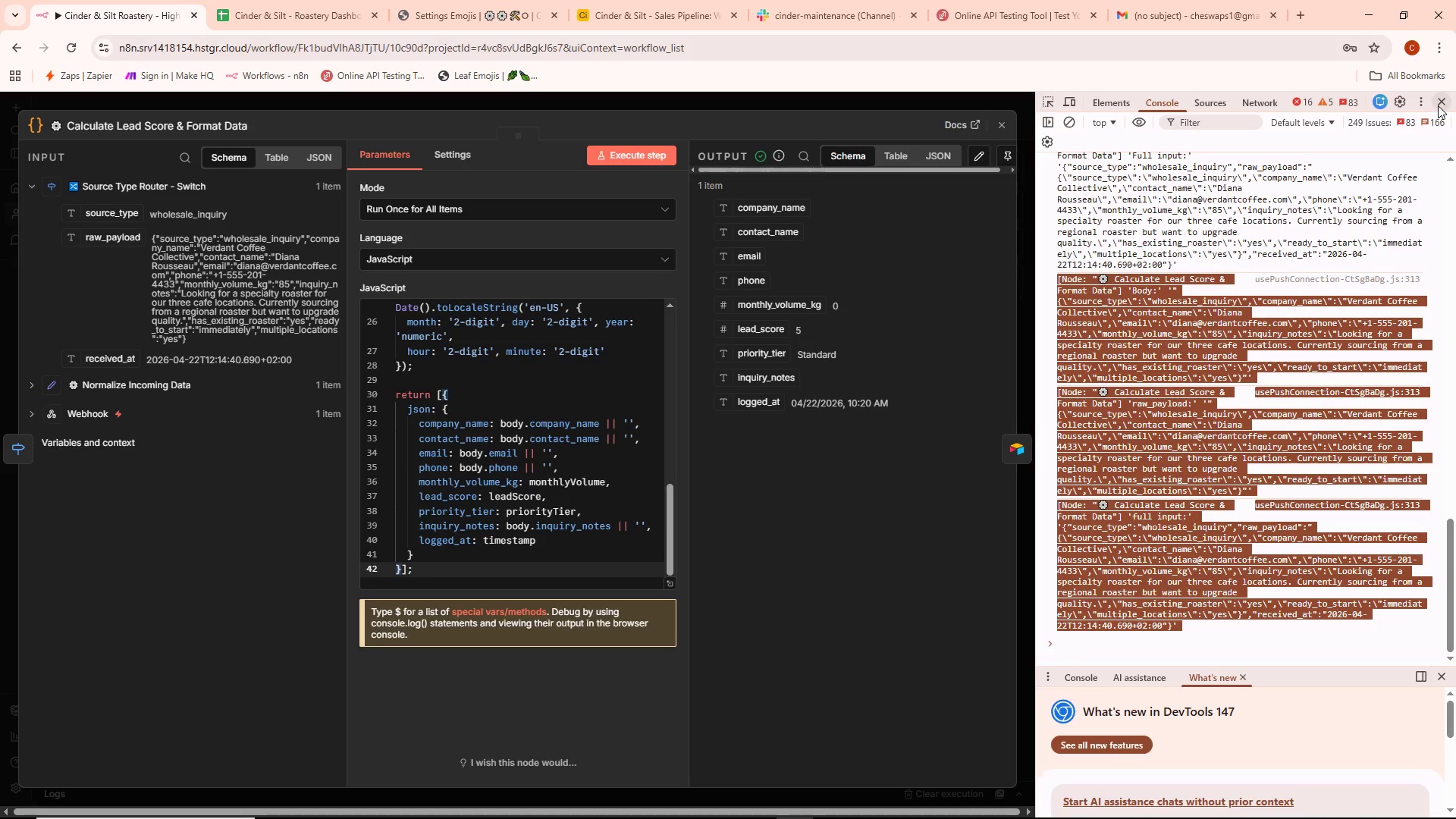 
key(Control+C)
 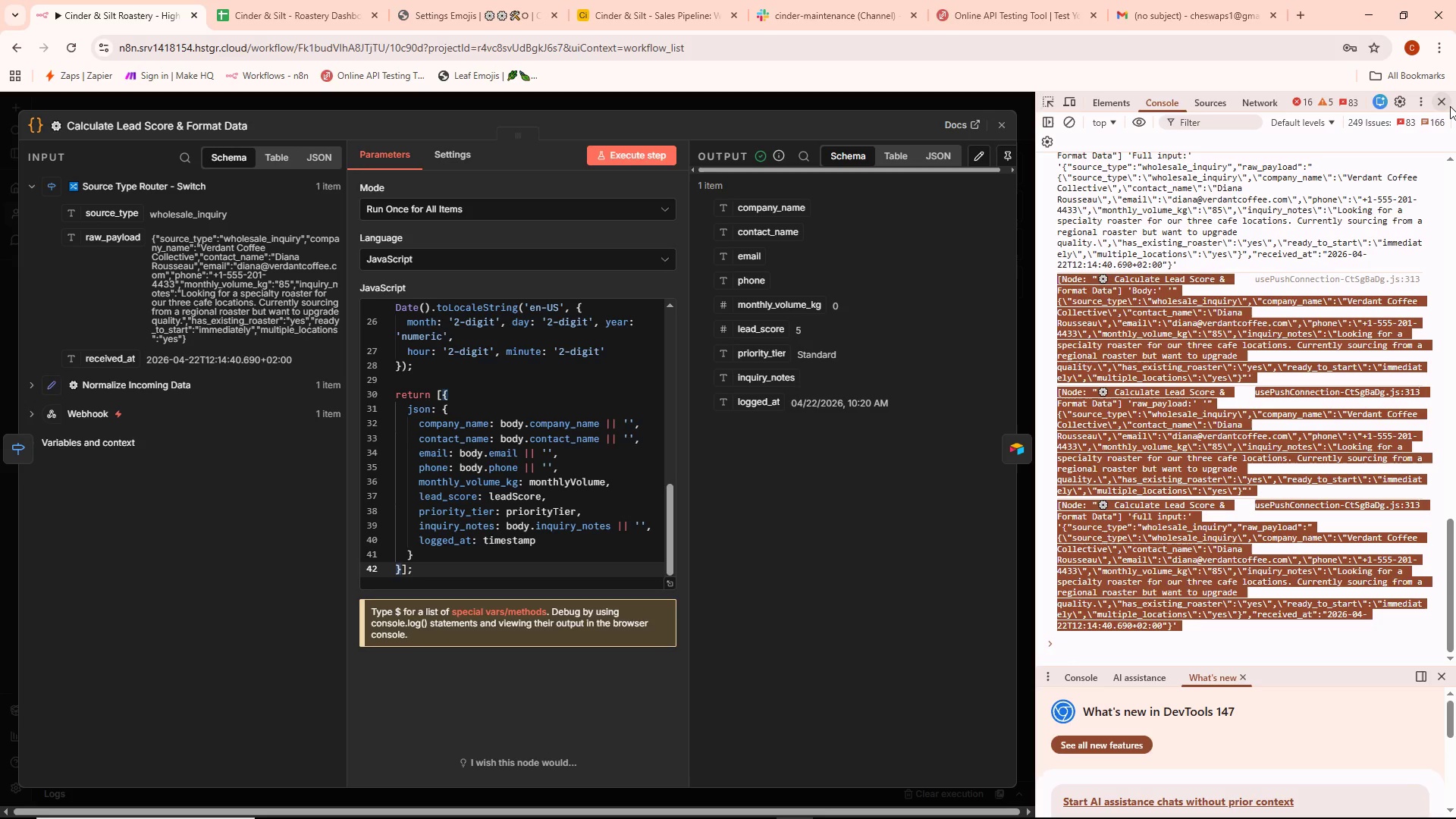 
left_click([1450, 106])
 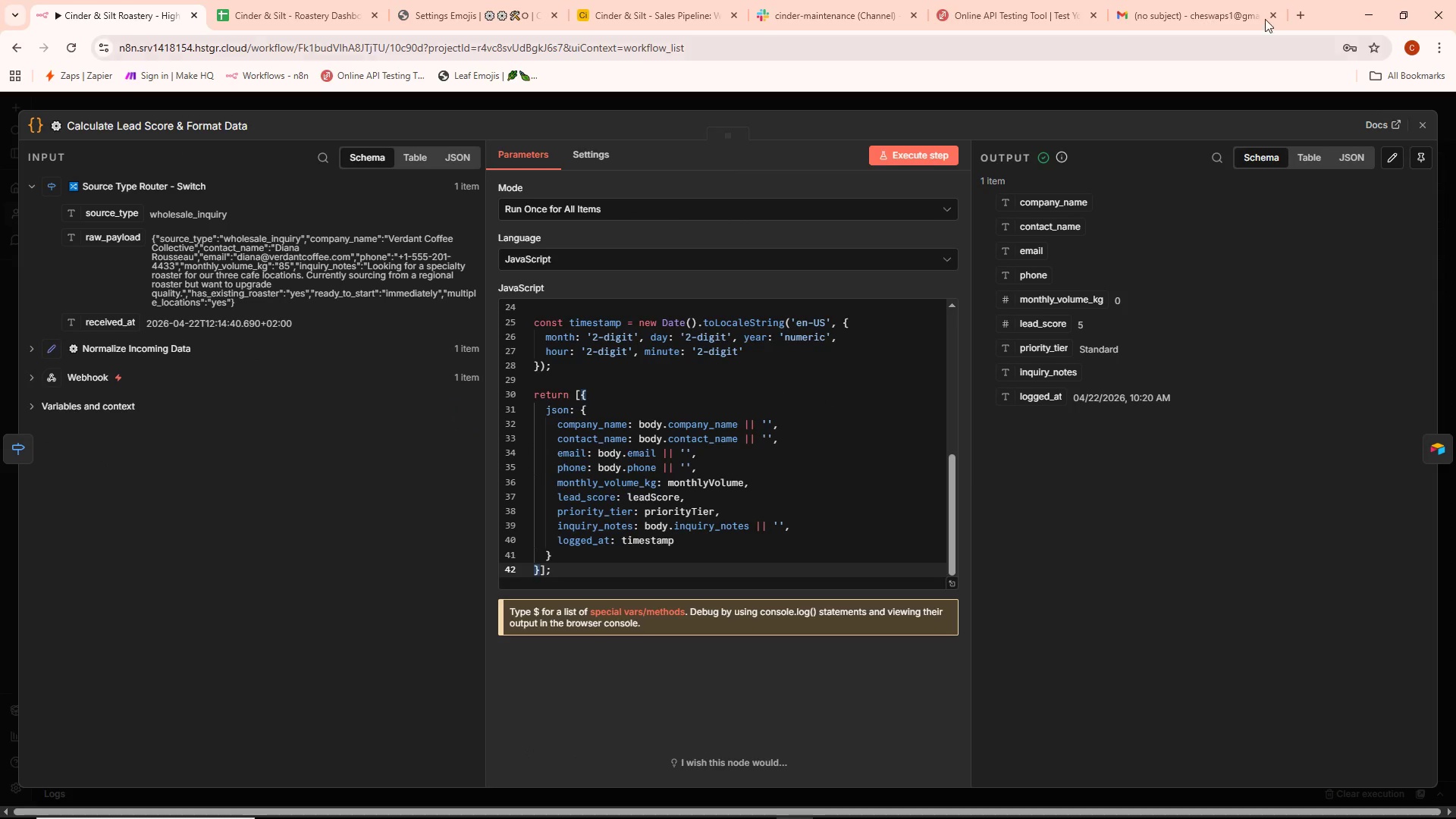 
left_click([1217, 0])
 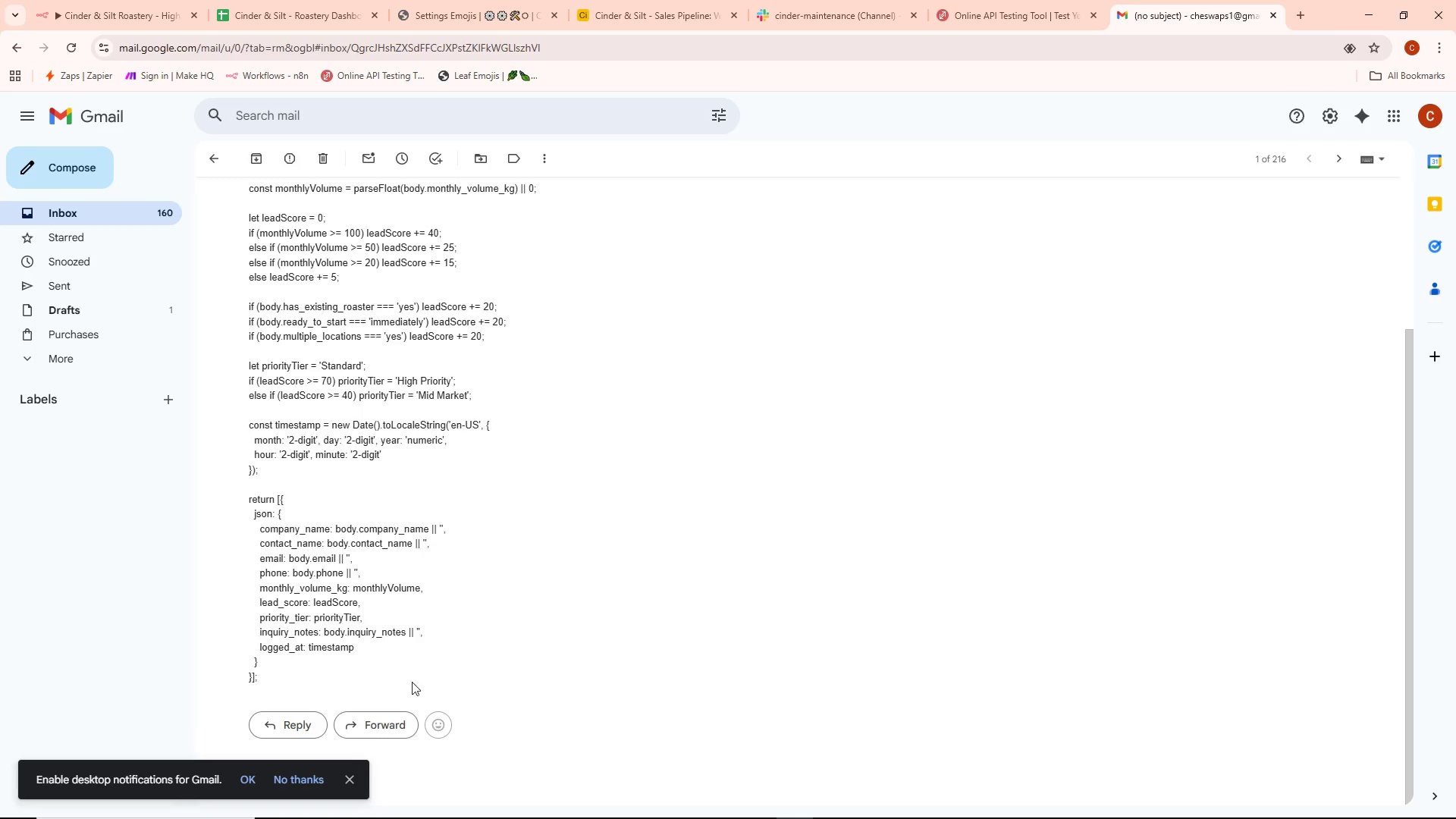 
left_click([377, 726])
 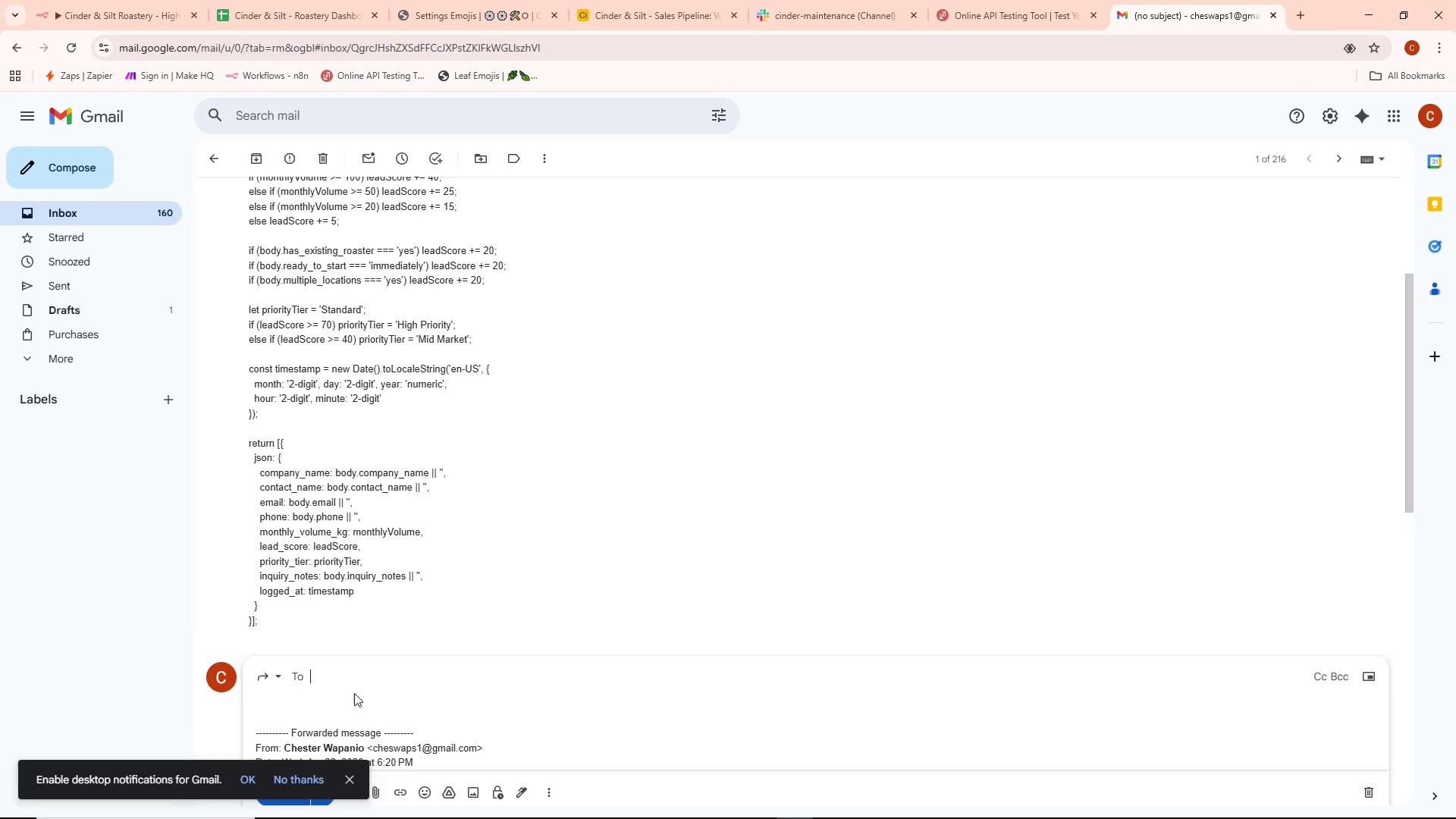 
key(Control+ControlLeft)
 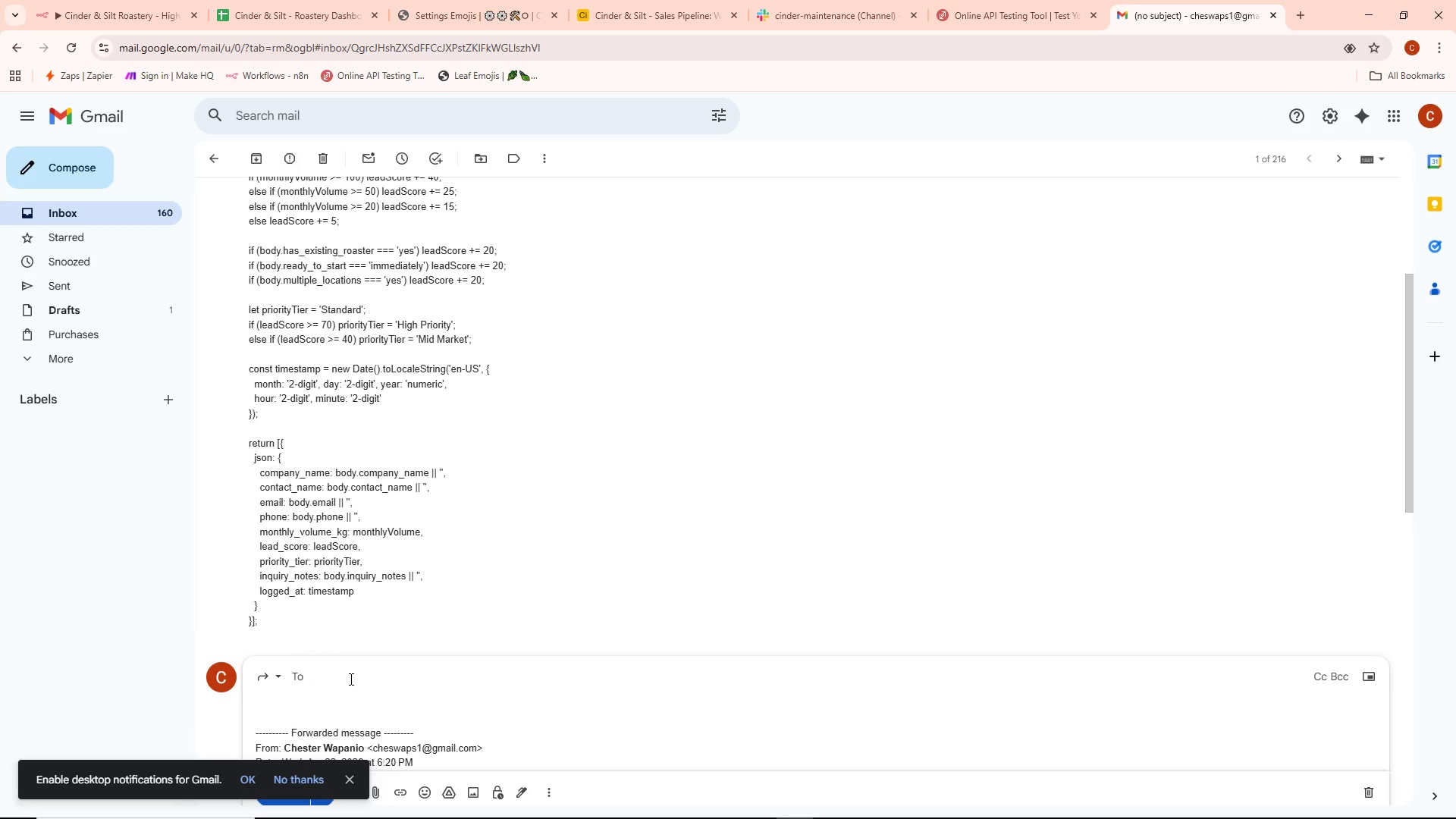 
key(Control+V)
 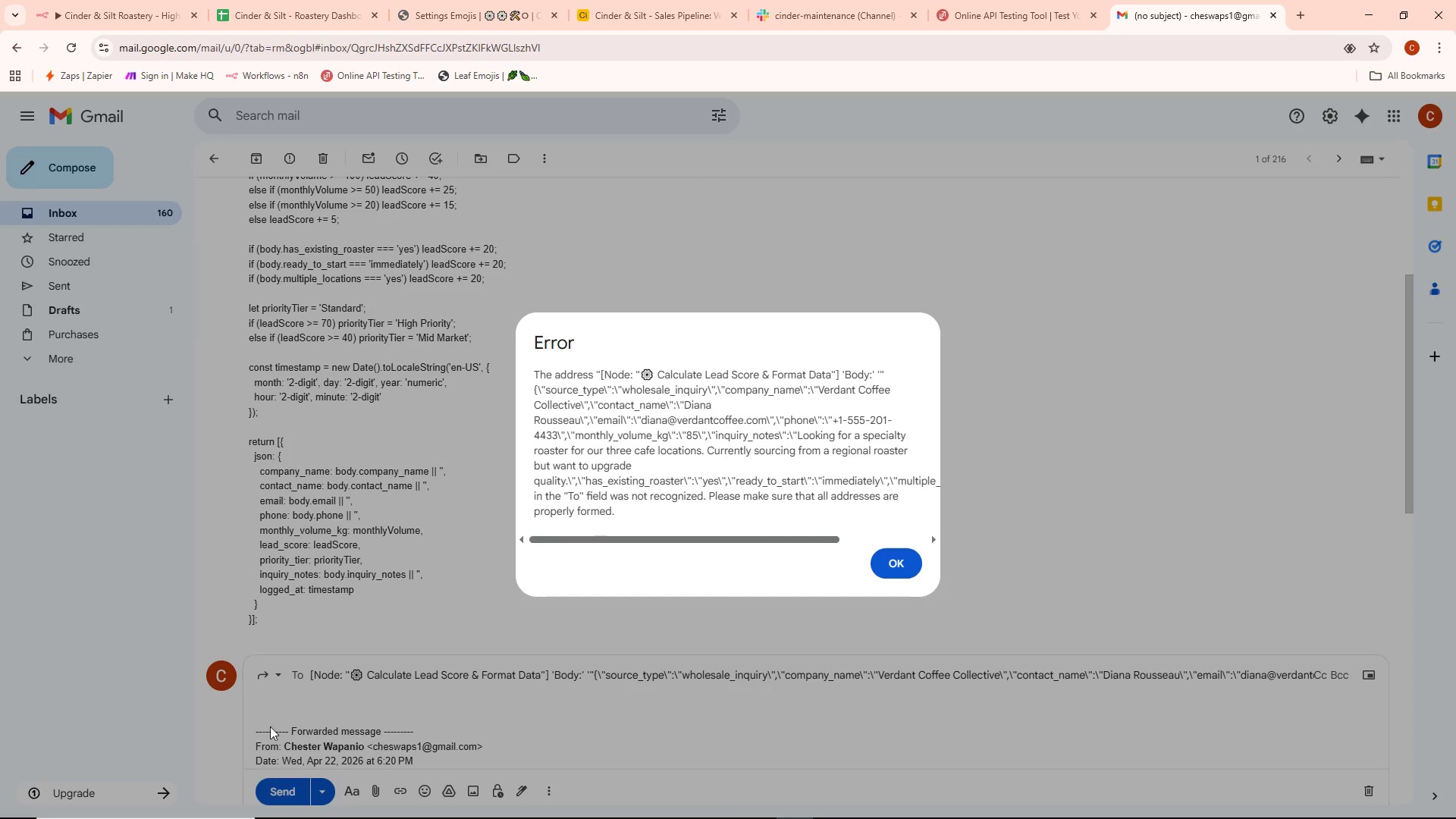 
wait(5.97)
 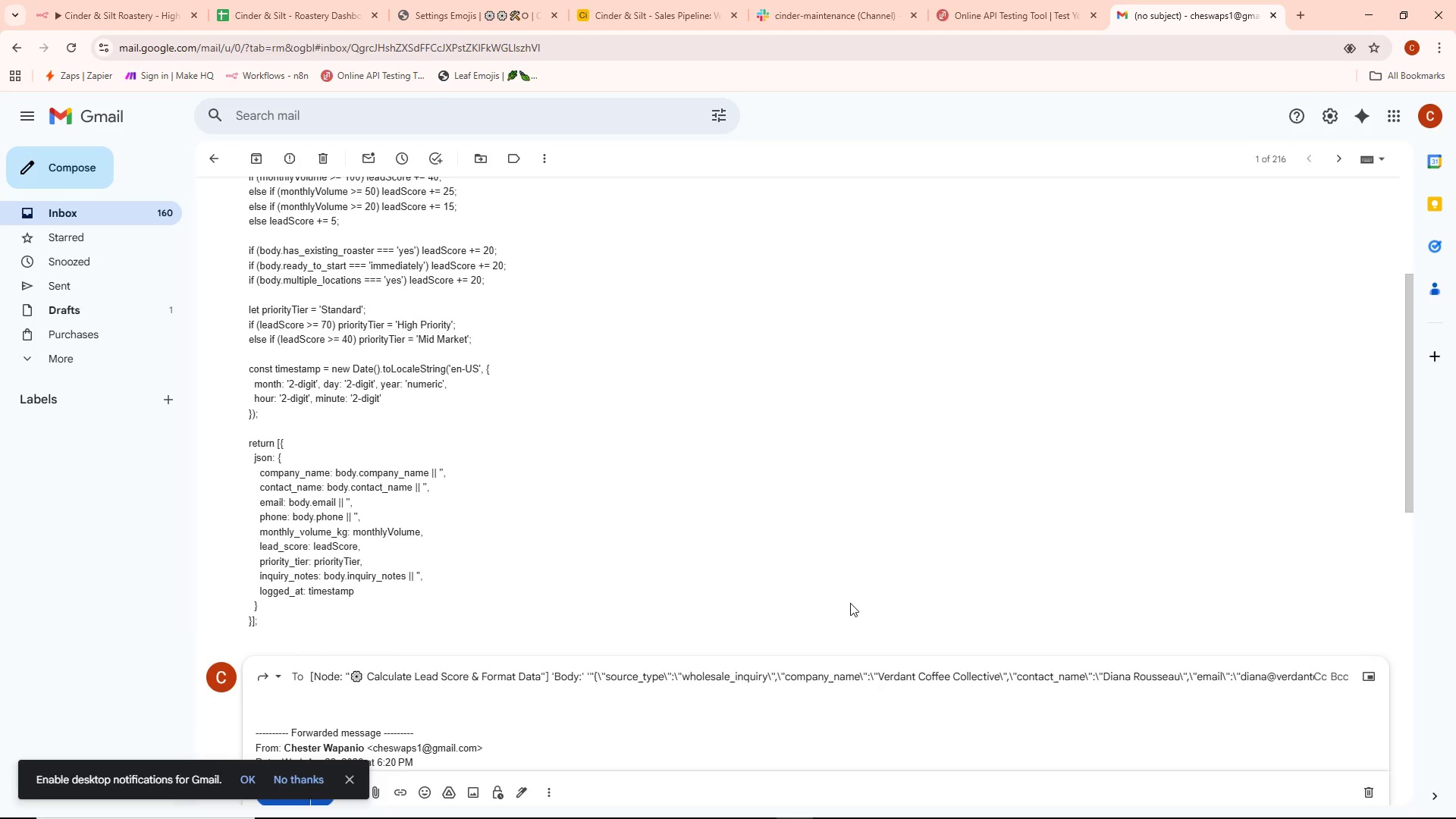 
left_click([886, 558])
 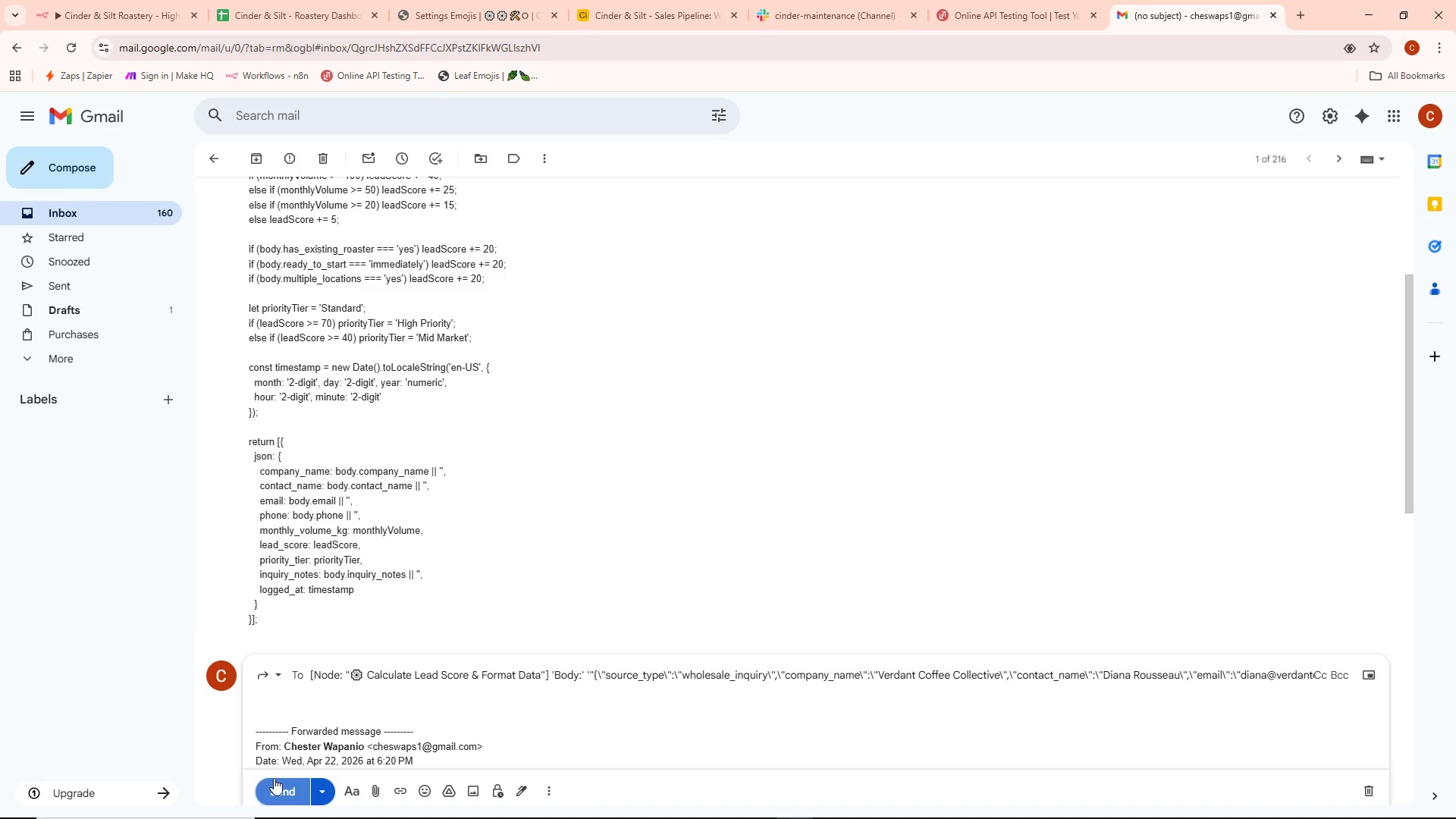 
left_click([284, 786])
 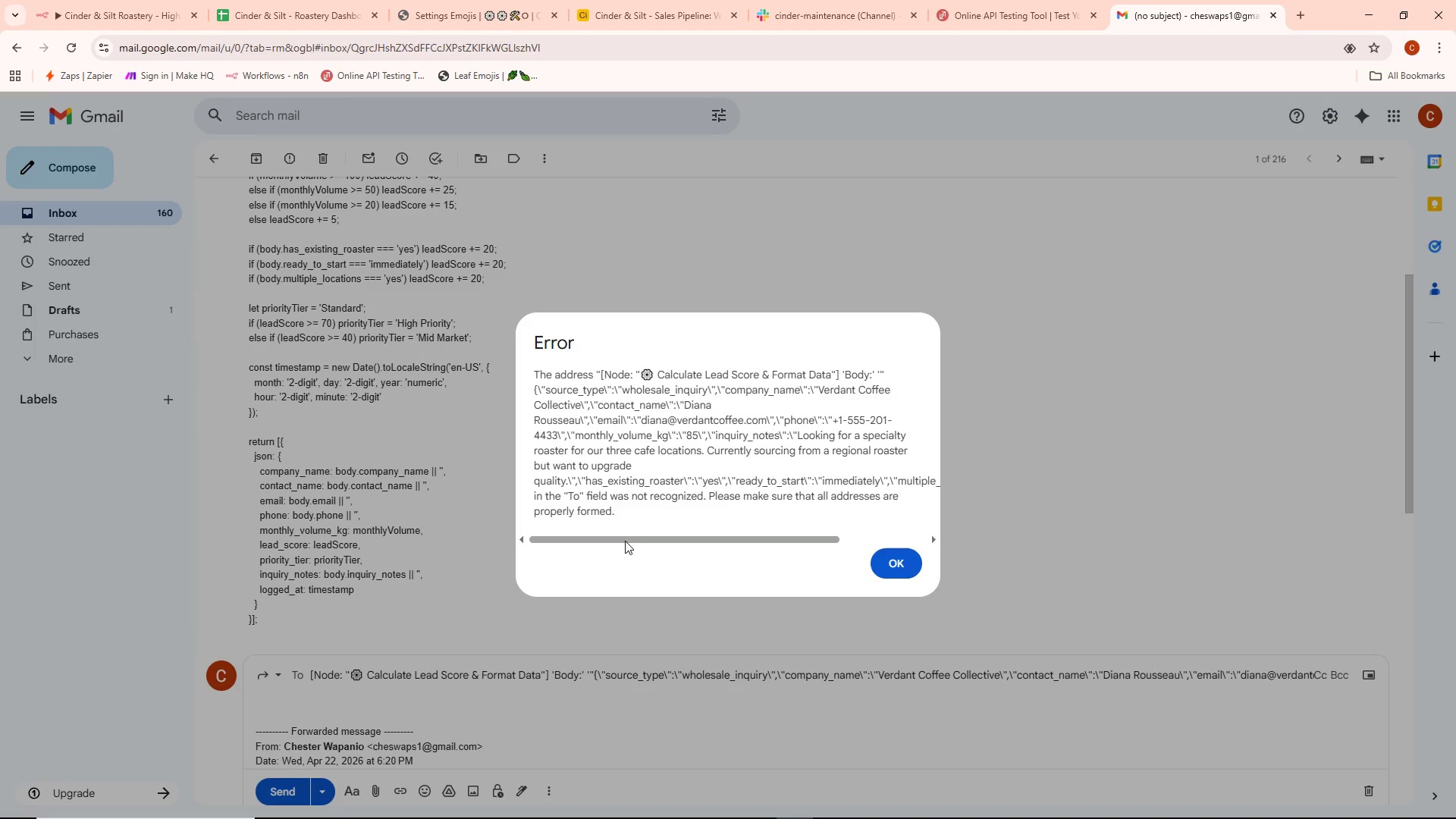 
left_click_drag(start_coordinate=[623, 538], to_coordinate=[497, 554])
 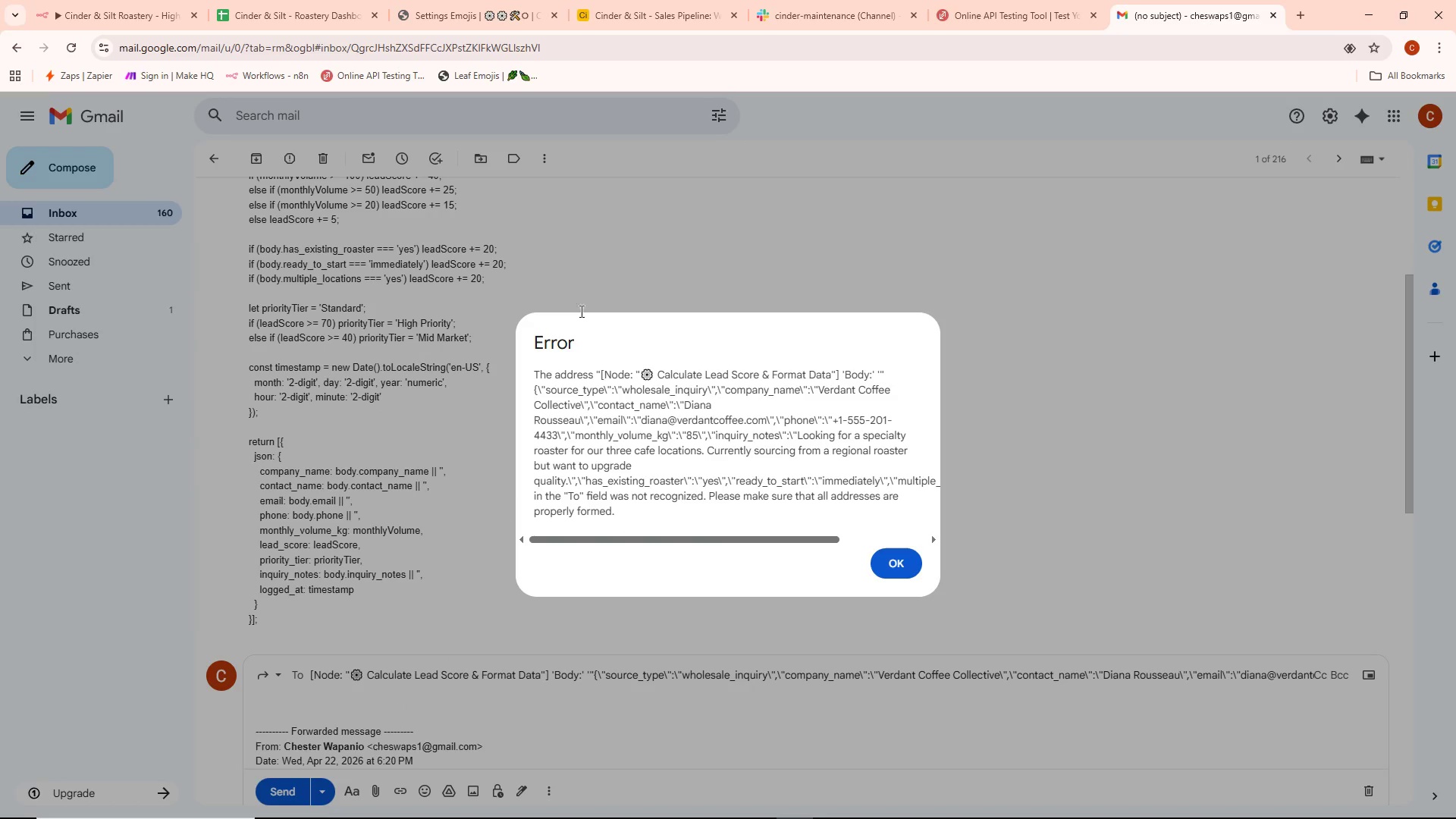 
left_click([607, 261])
 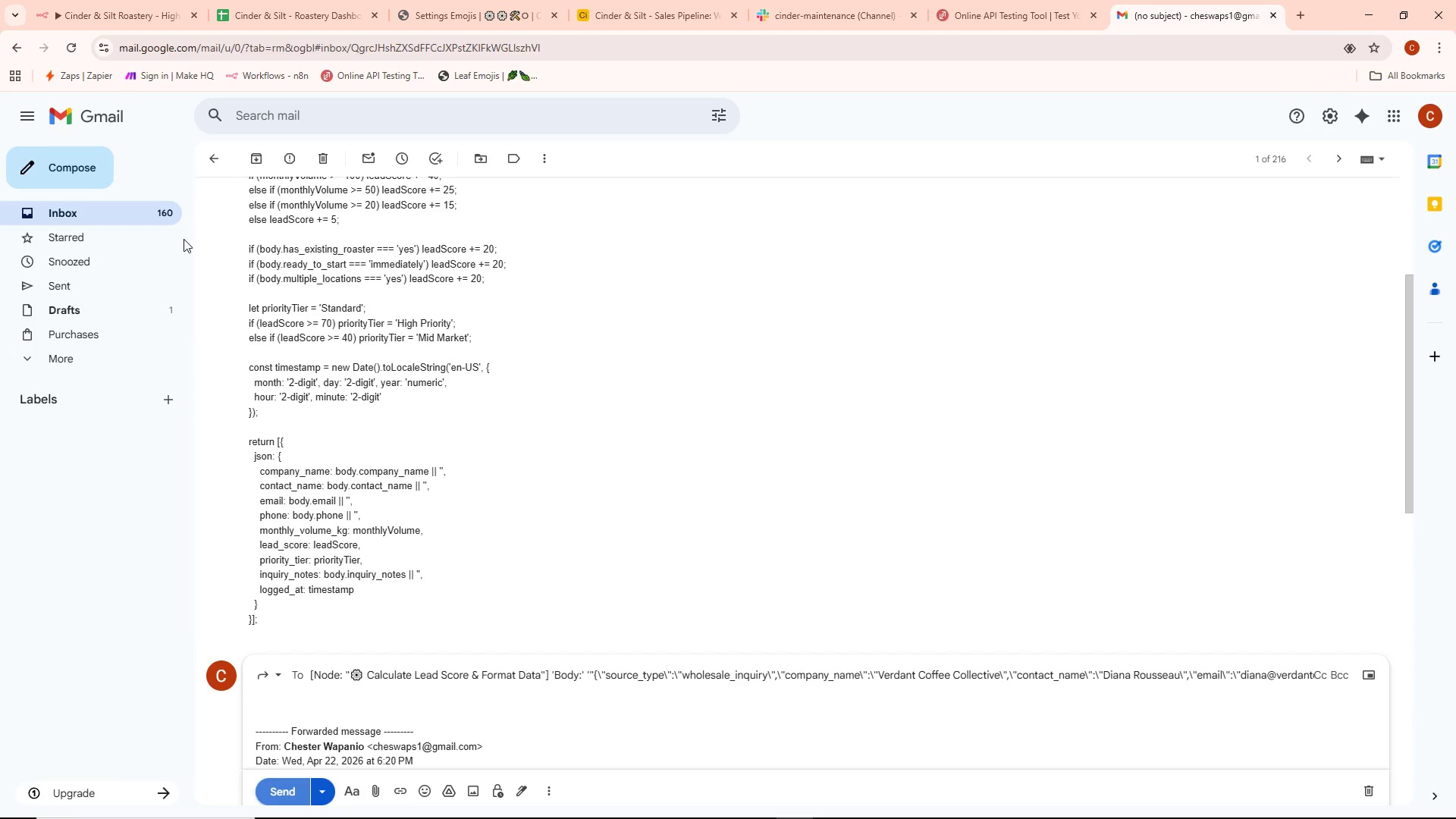 
key(Control+A)
 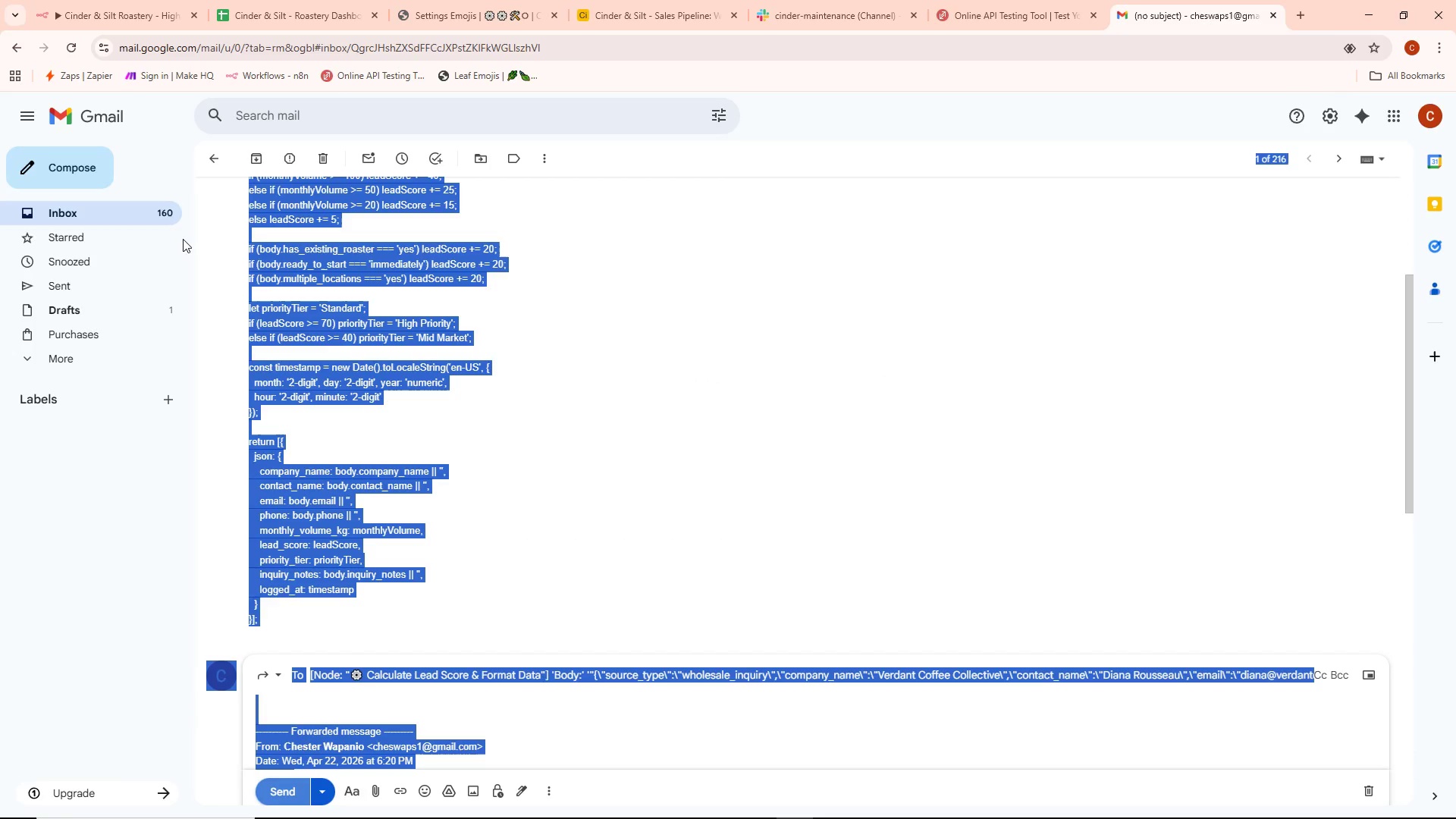 
key(Backspace)
 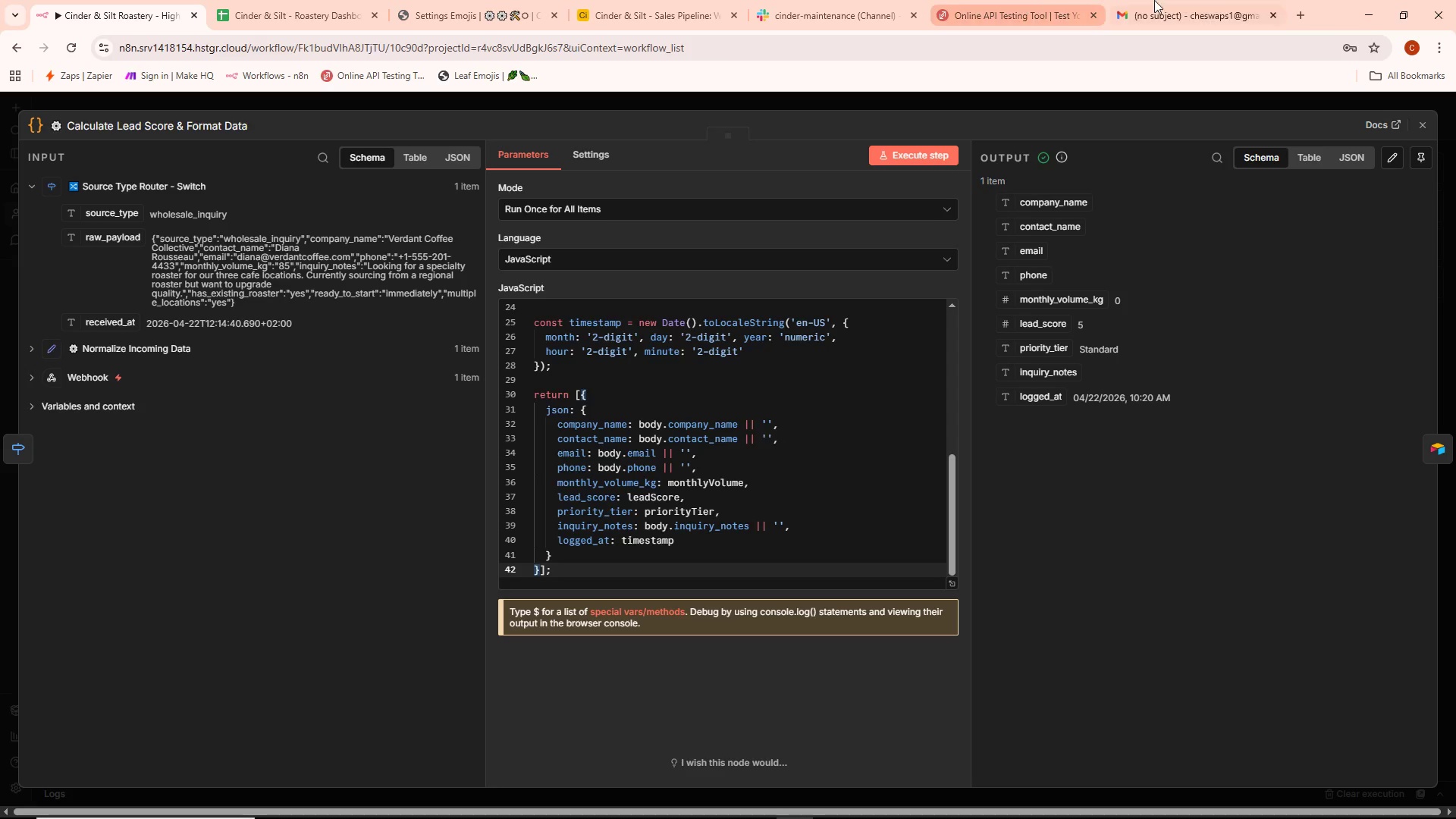 
left_click([1173, 4])
 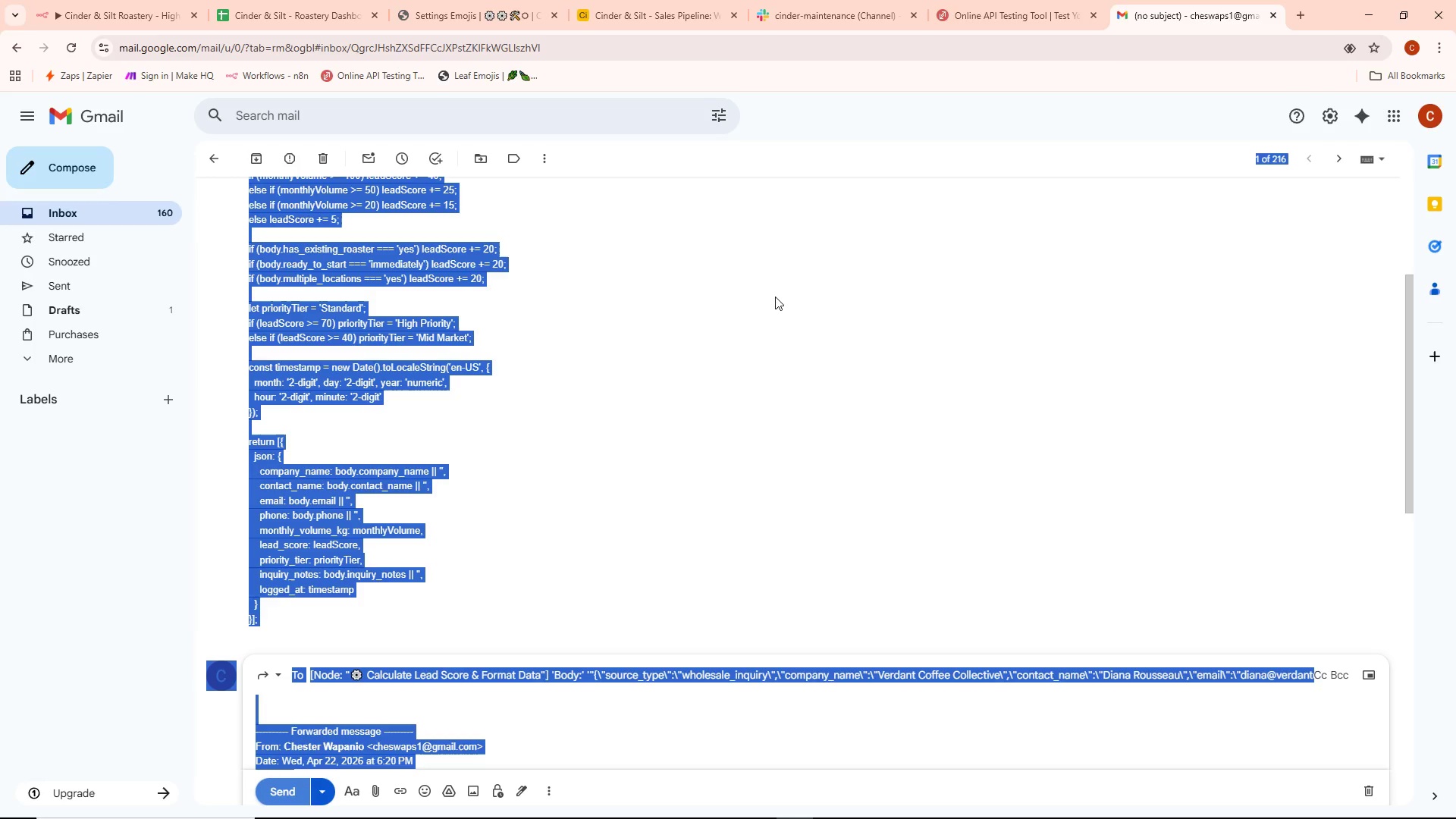 
left_click_drag(start_coordinate=[552, 388], to_coordinate=[552, 391])
 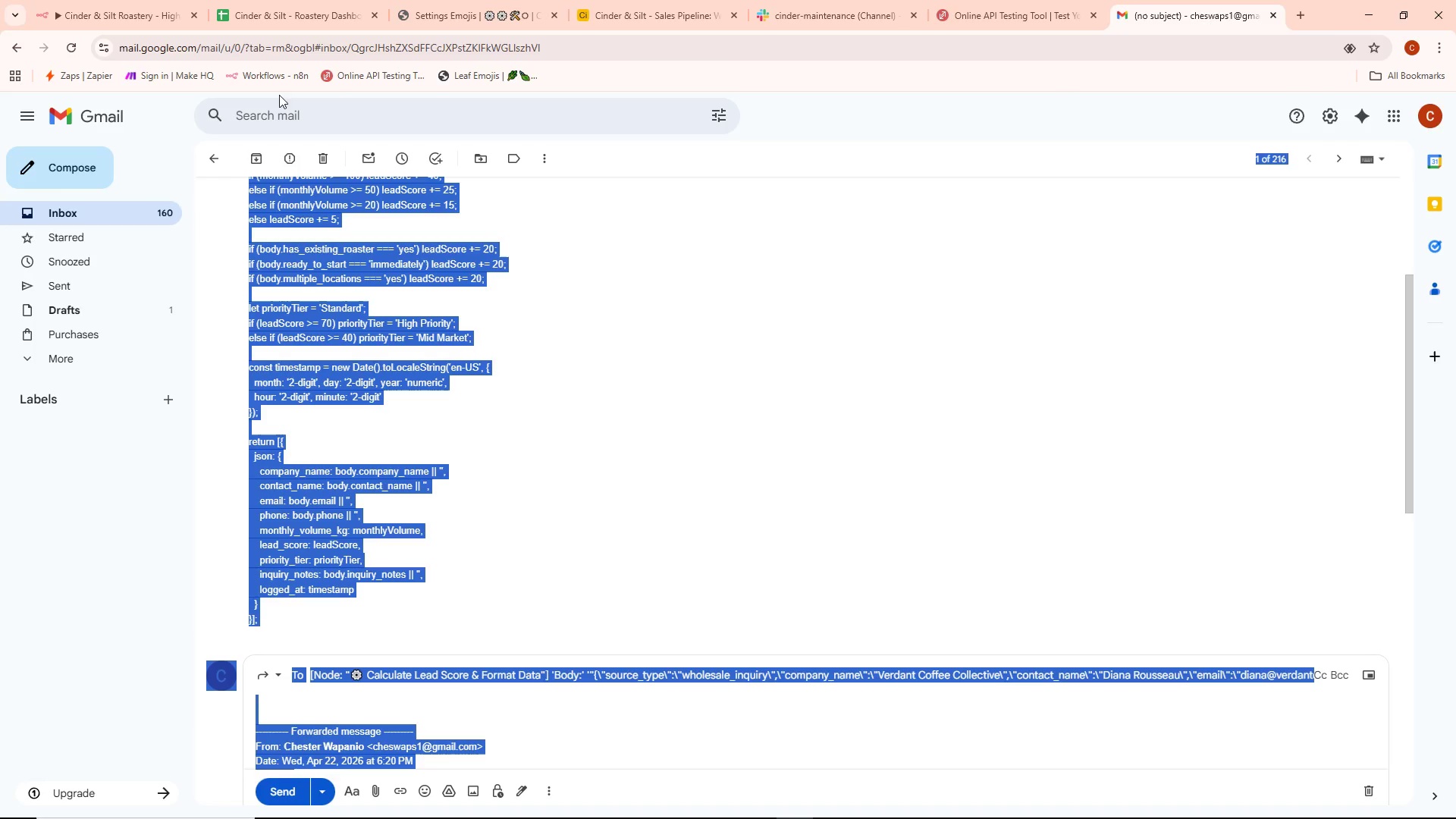 
left_click([102, 0])
 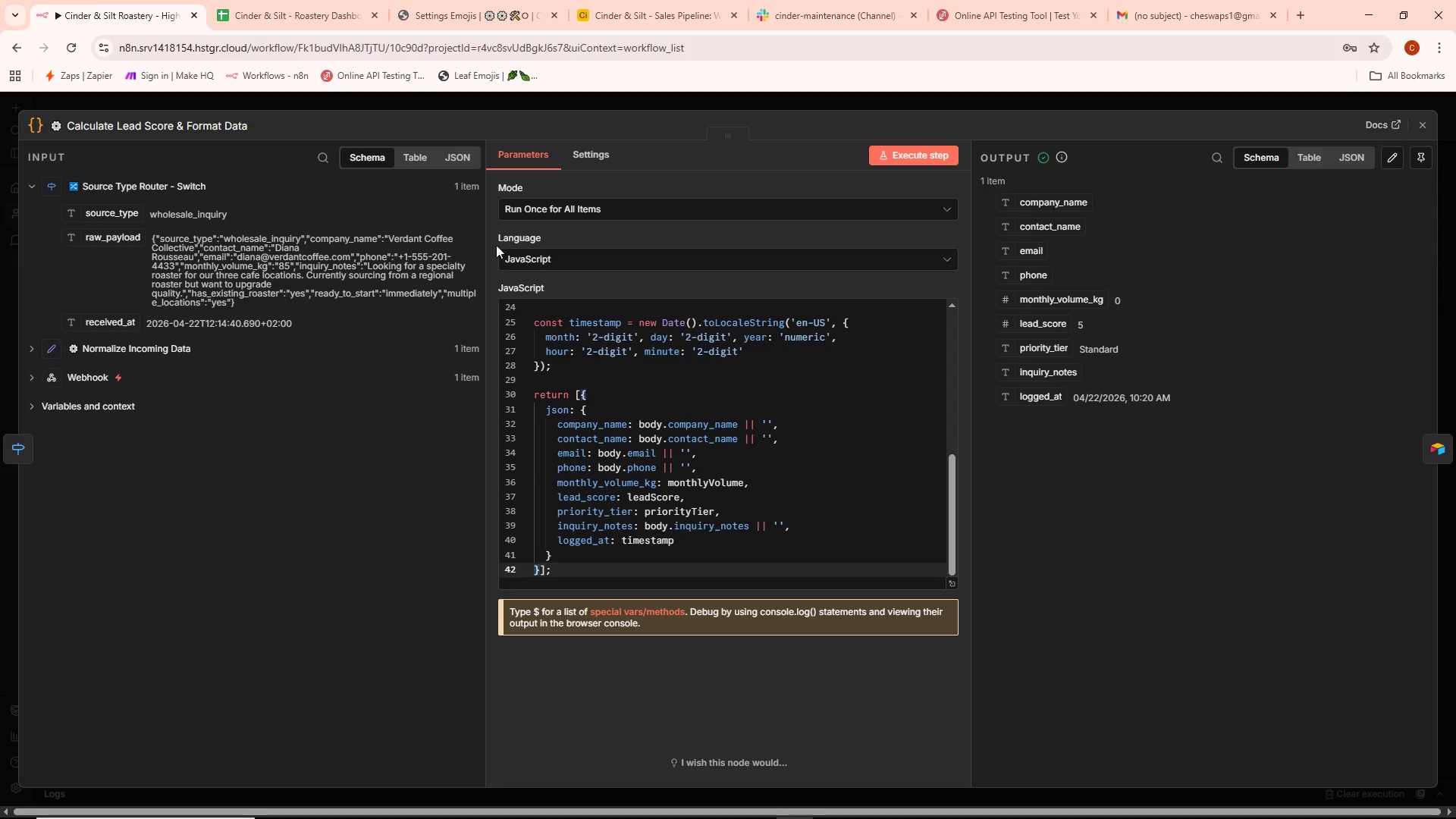 
key(Alt+AltLeft)
 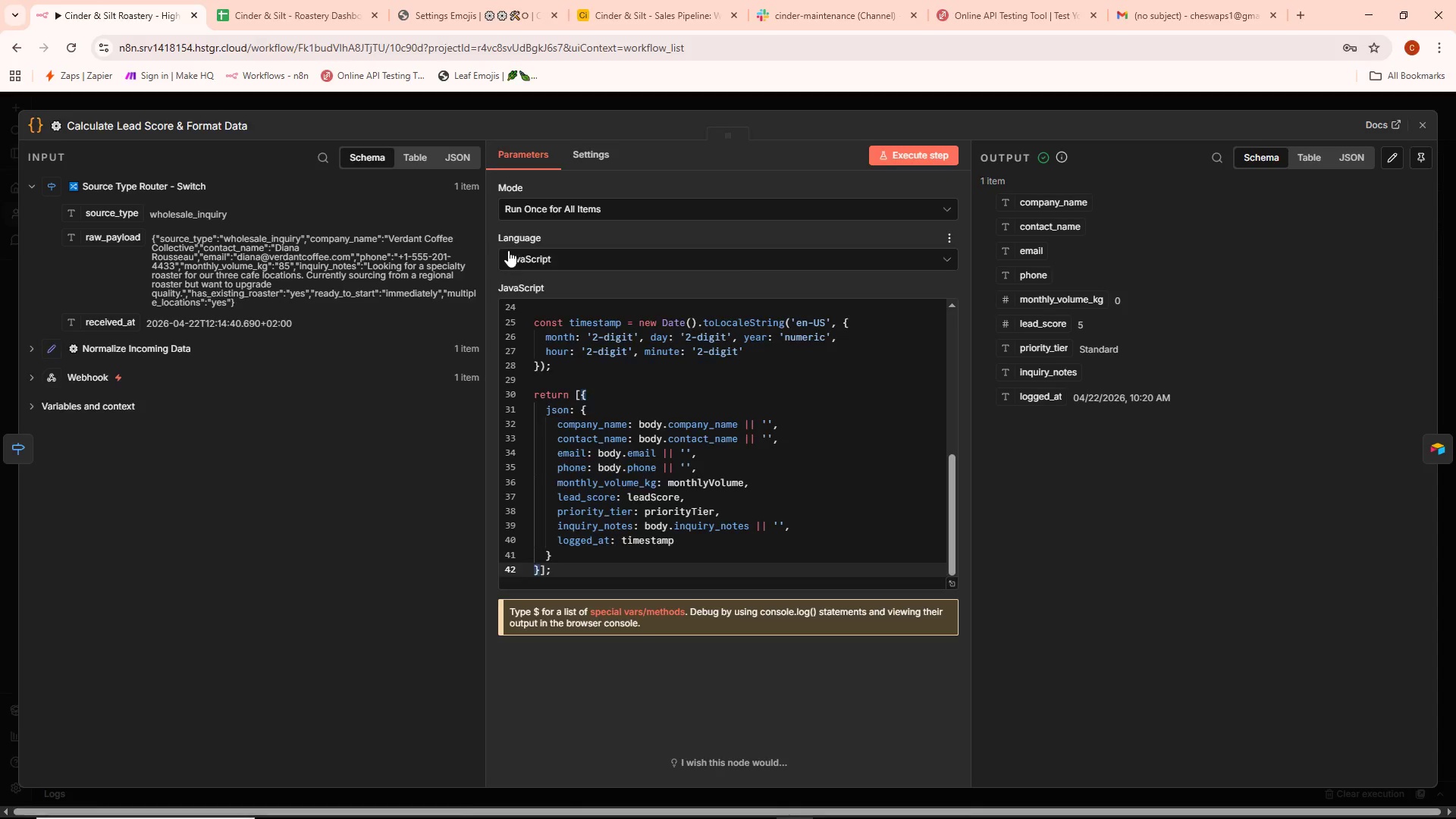 
key(Alt+Tab)